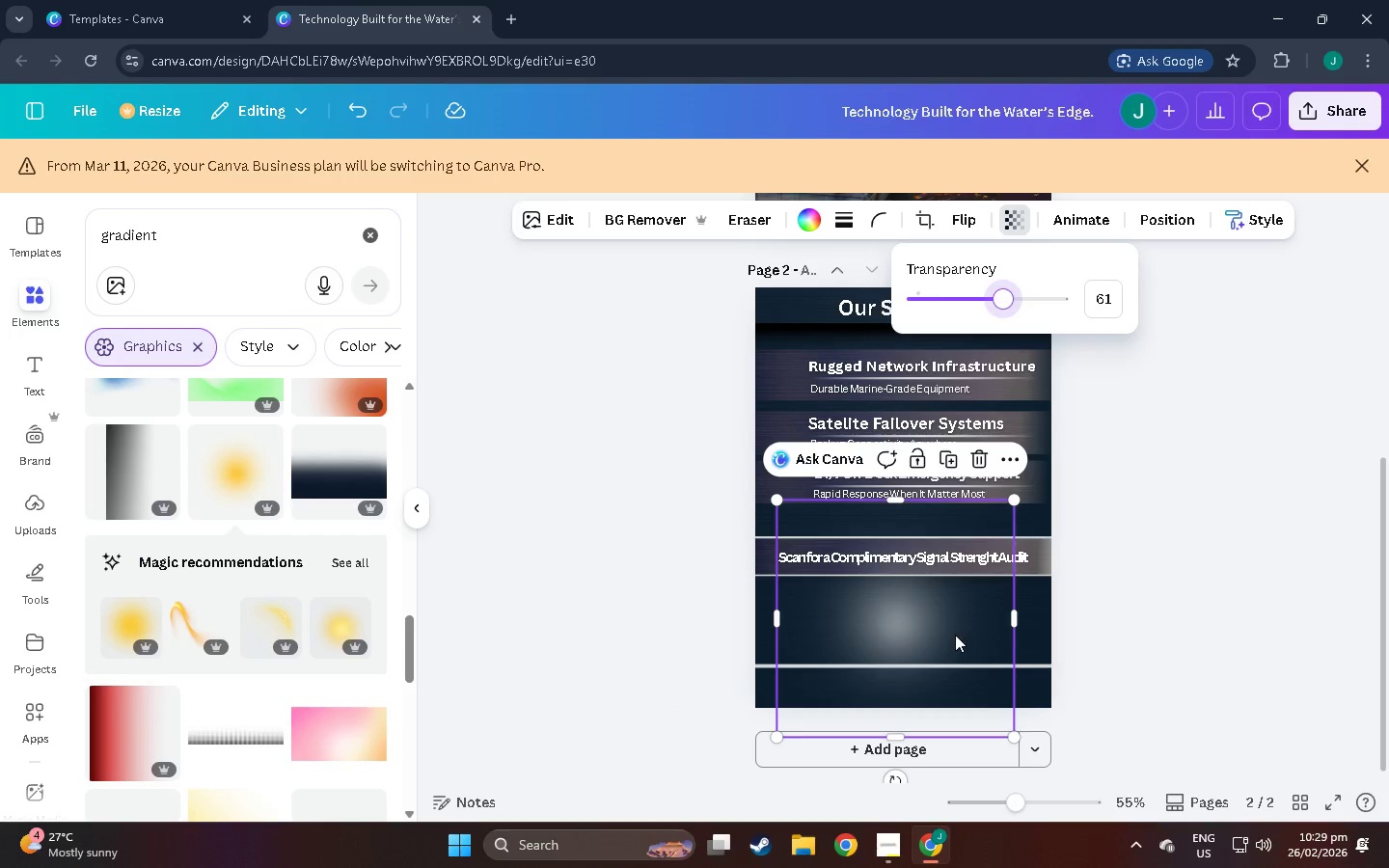 
left_click_drag(start_coordinate=[955, 635], to_coordinate=[962, 633])
 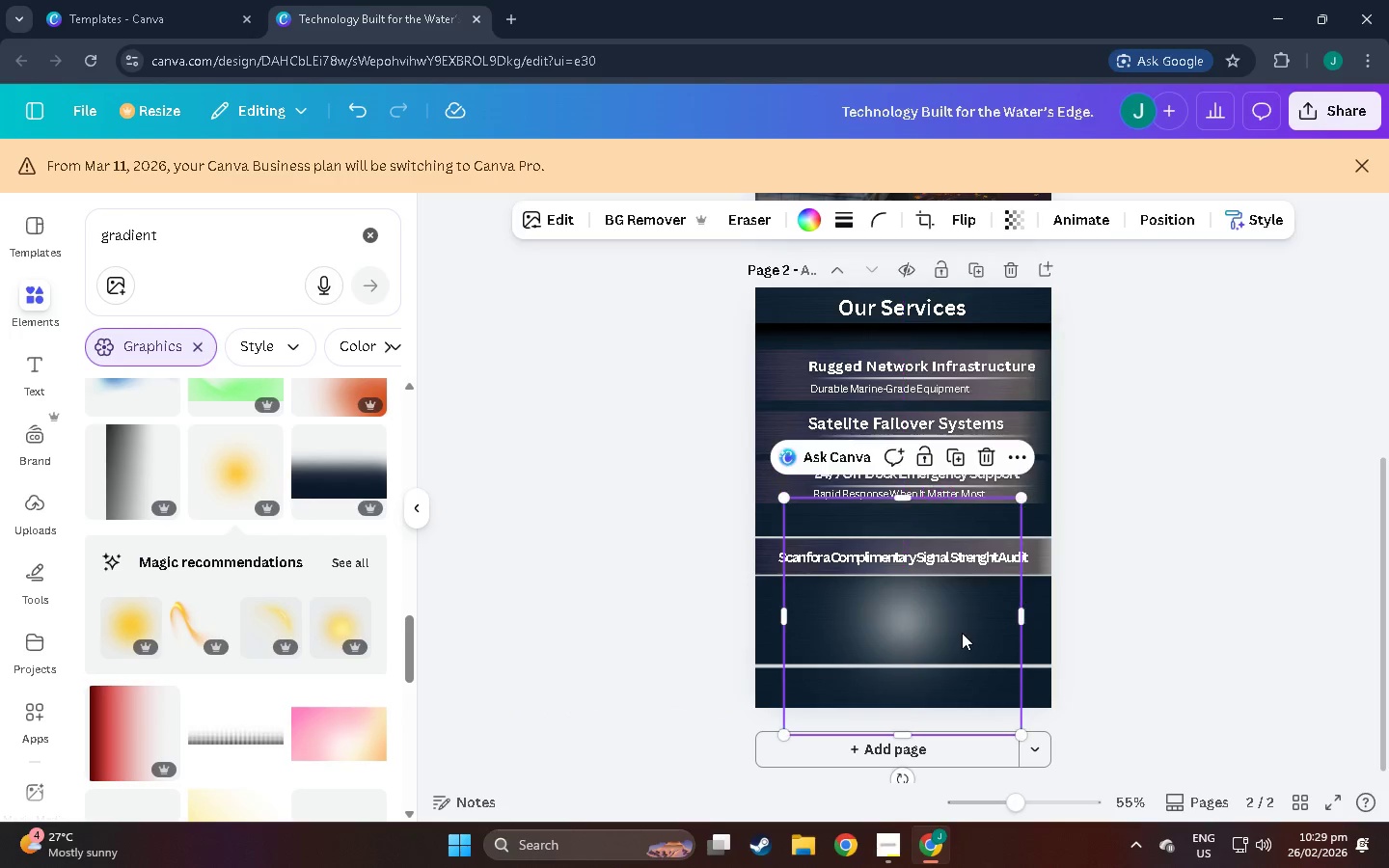 
key(Control+C)
 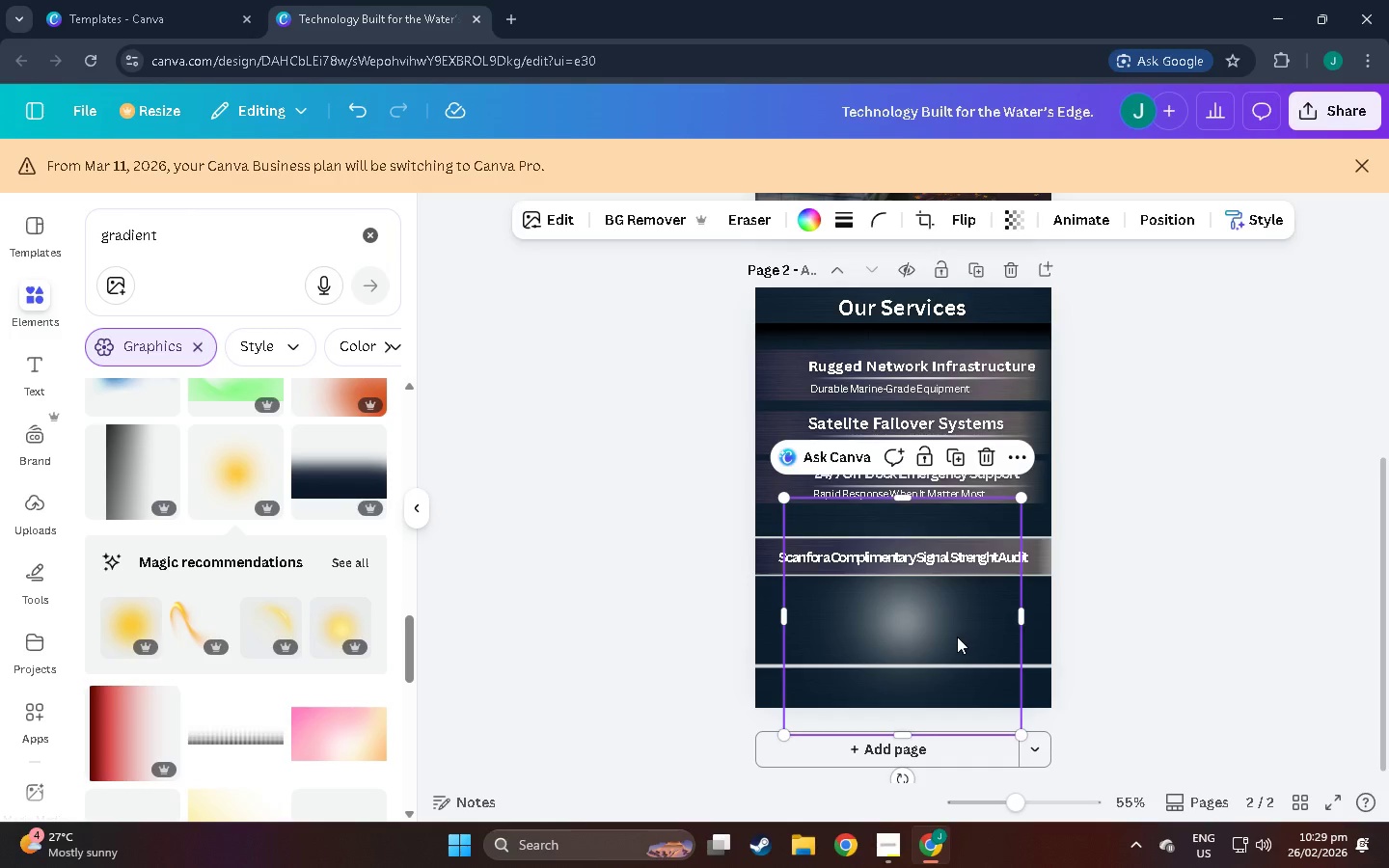 
key(Control+V)
 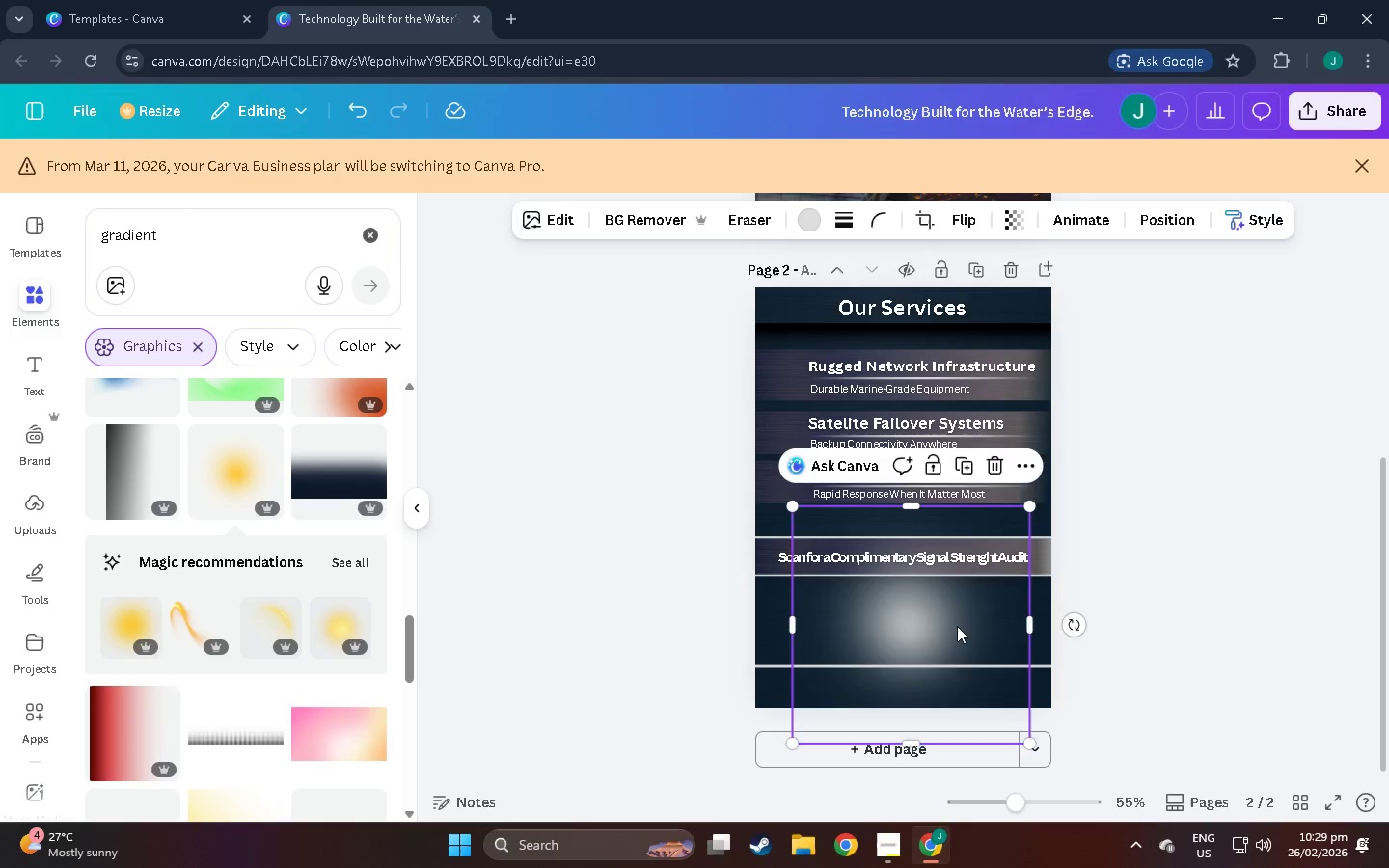 
left_click_drag(start_coordinate=[955, 638], to_coordinate=[956, 555])
 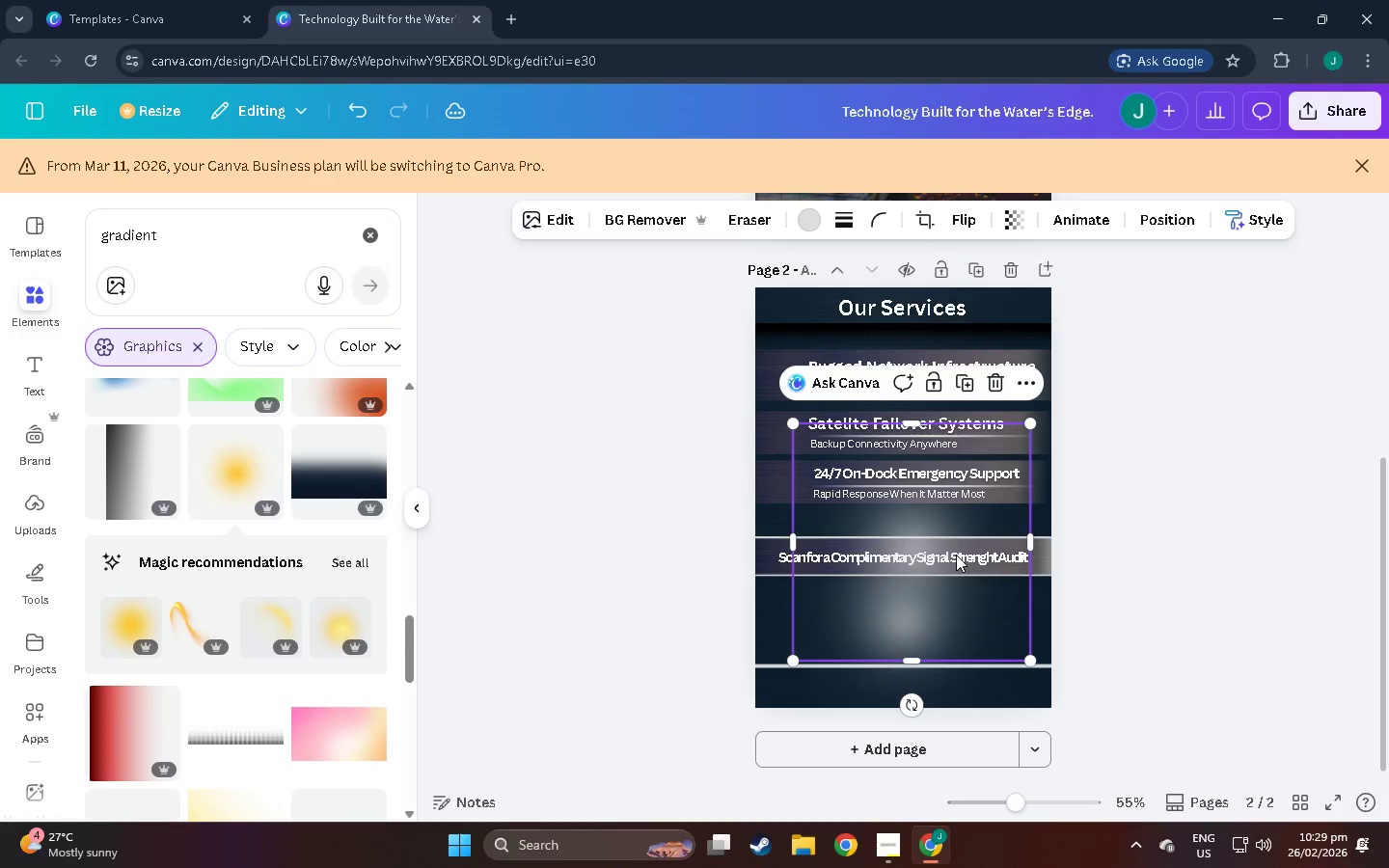 
key(Control+BracketLeft)
 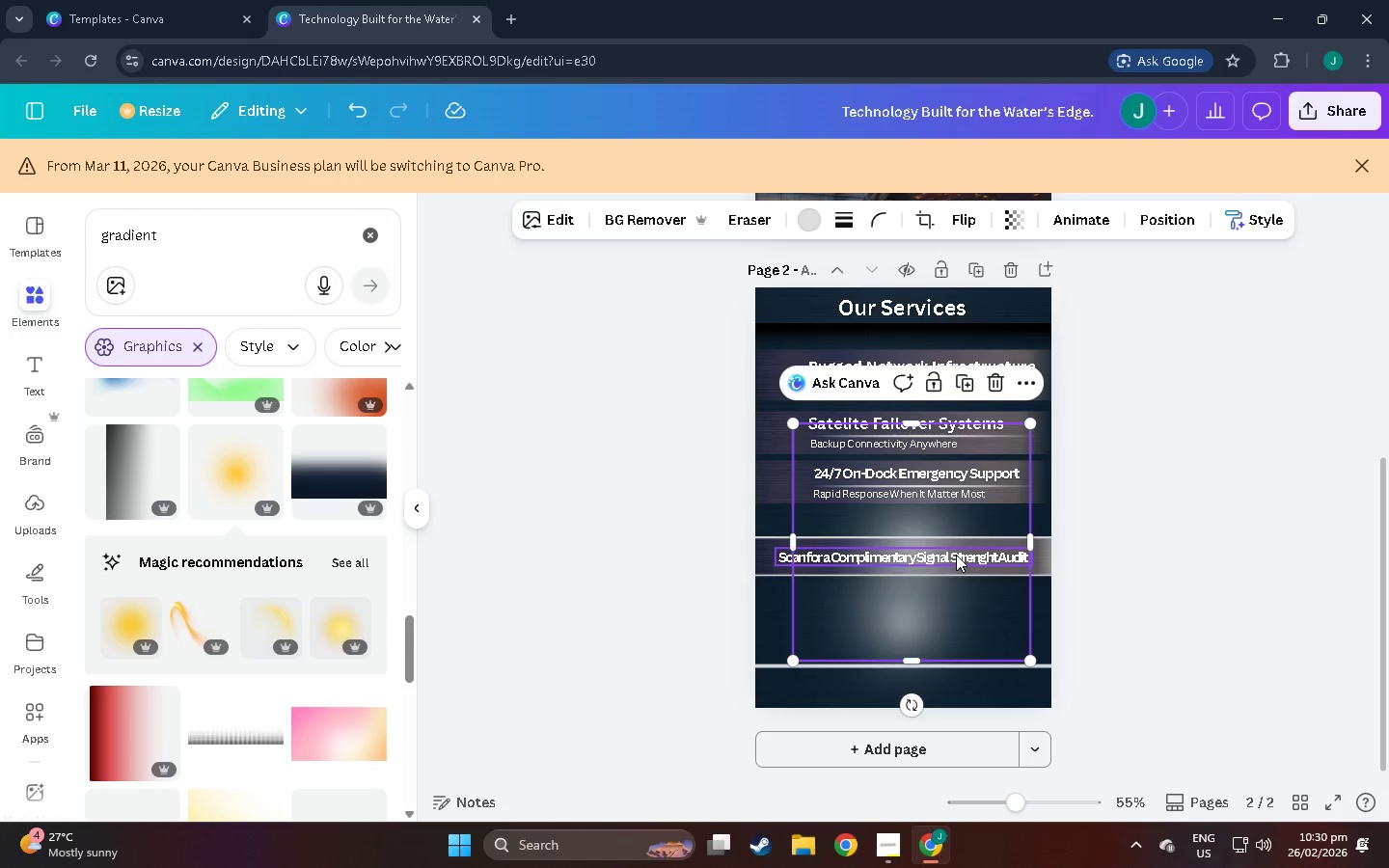 
key(Control+BracketLeft)
 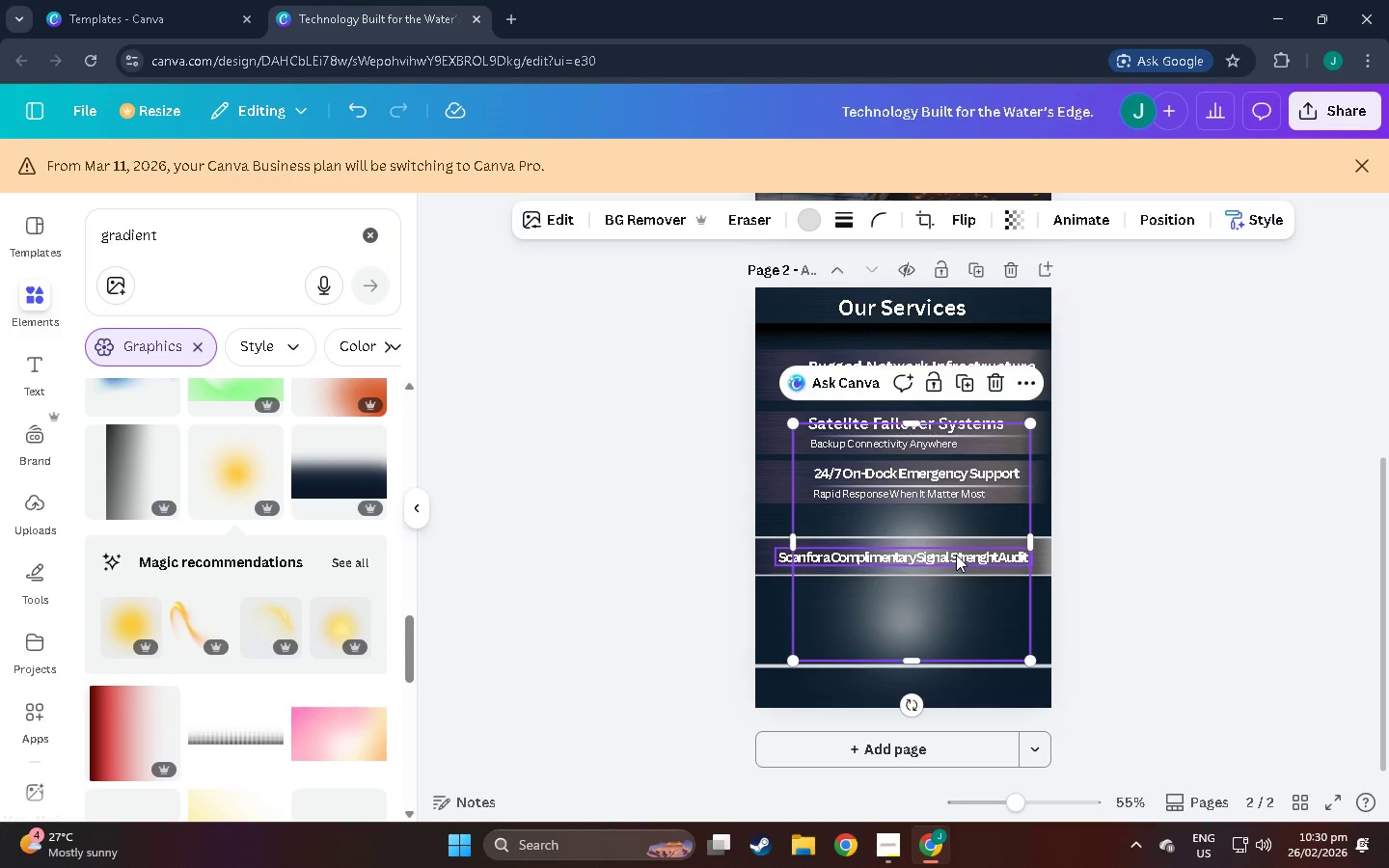 
key(Control+BracketLeft)
 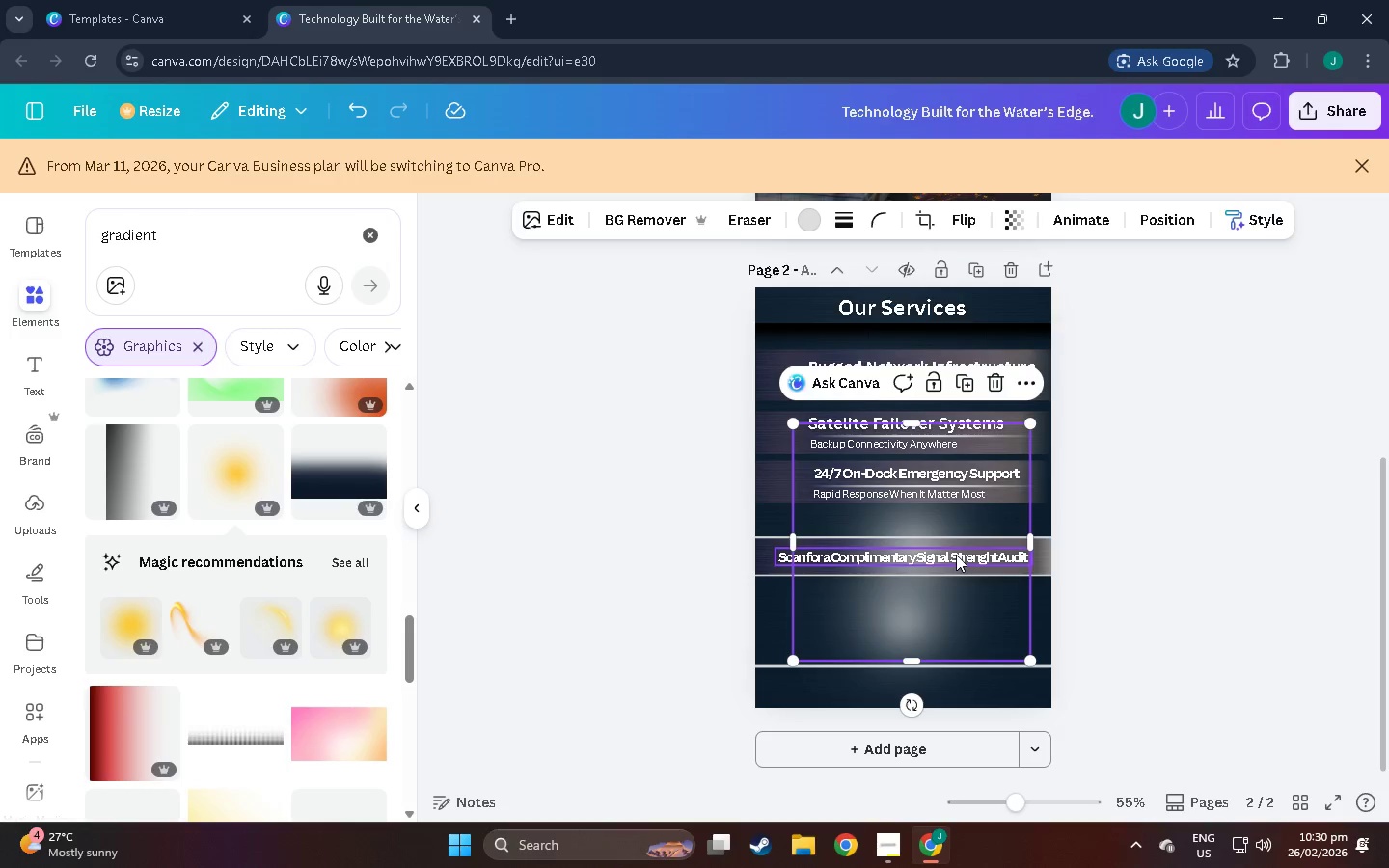 
key(Control+BracketLeft)
 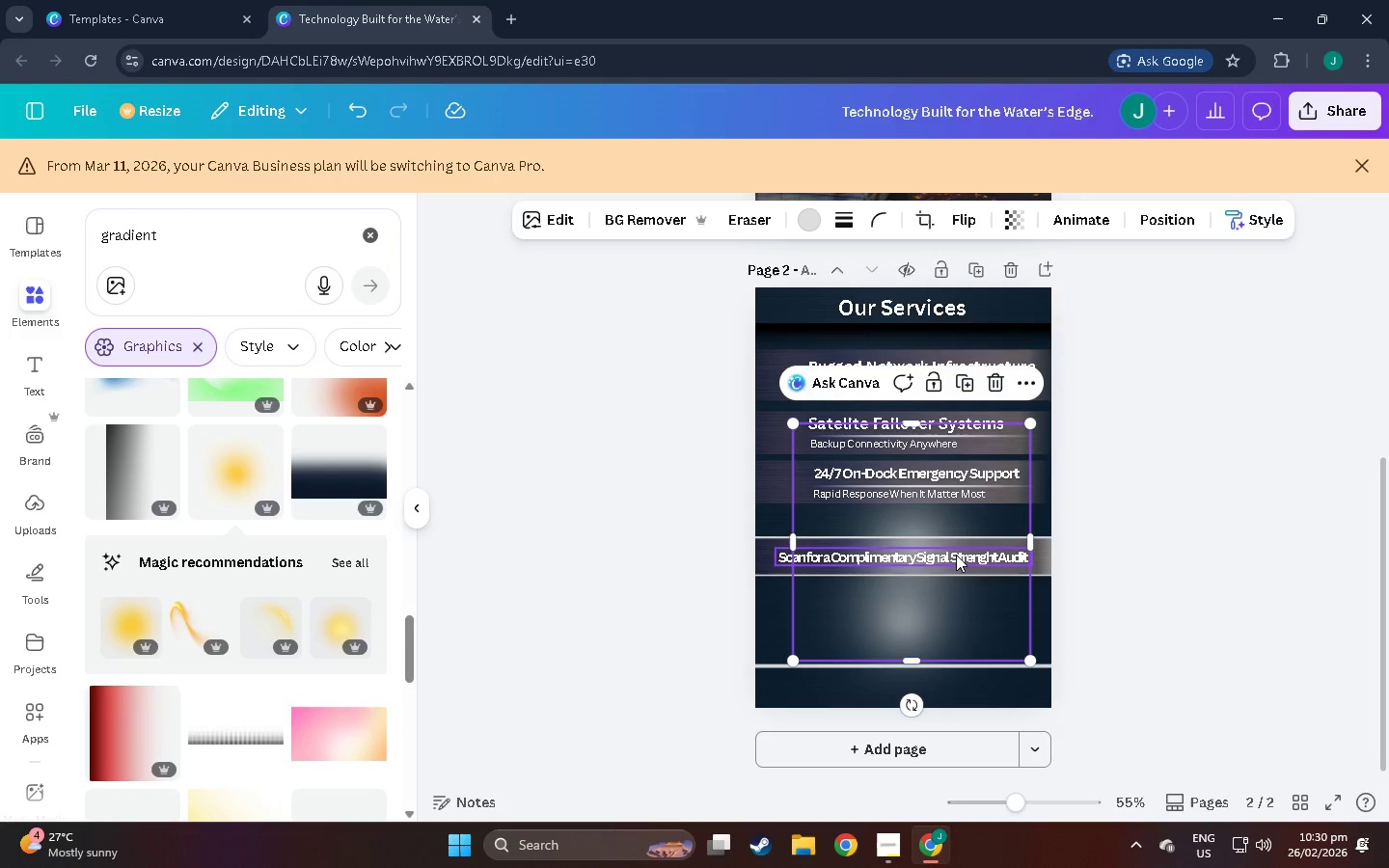 
key(Control+BracketLeft)
 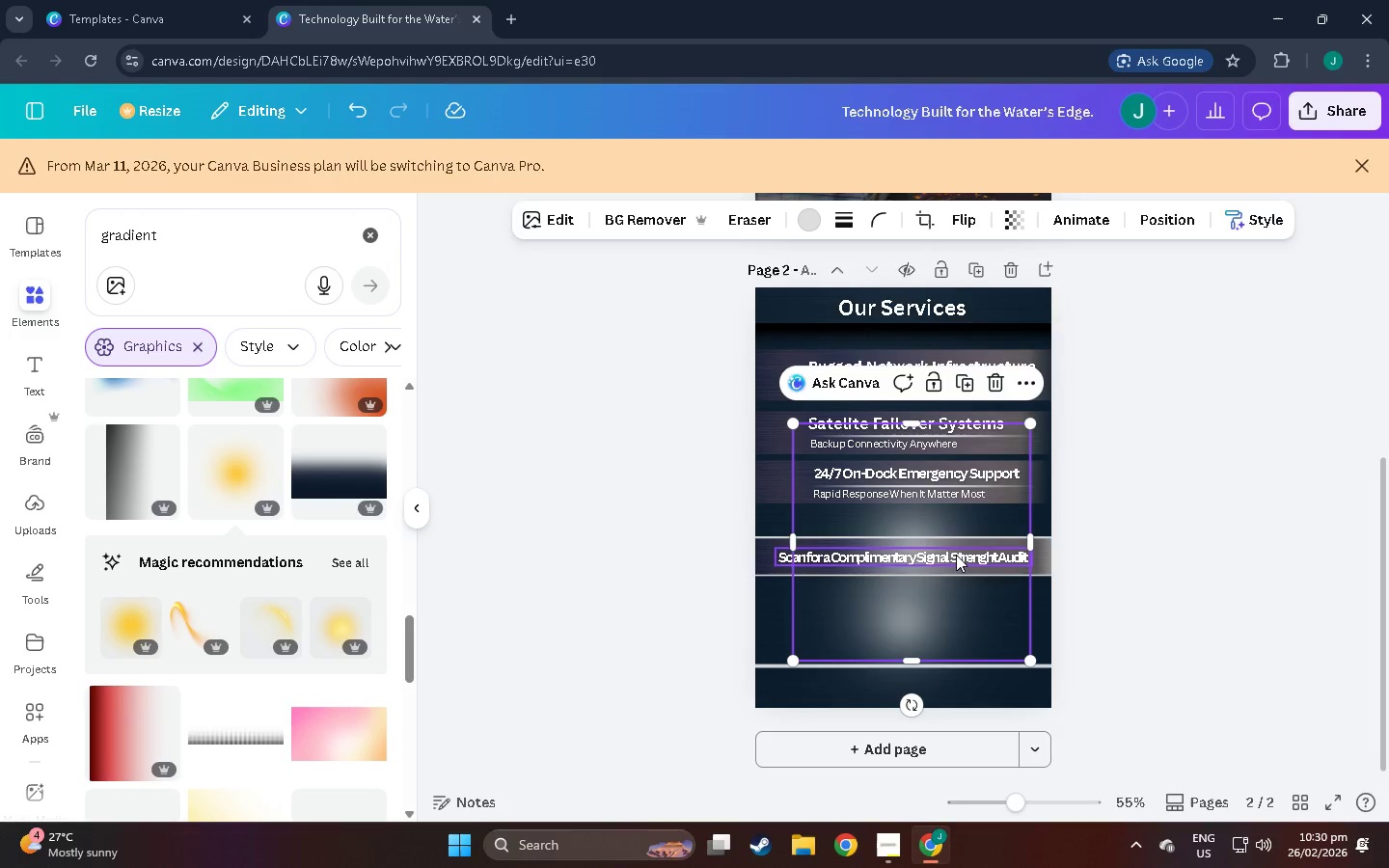 
key(Control+BracketLeft)
 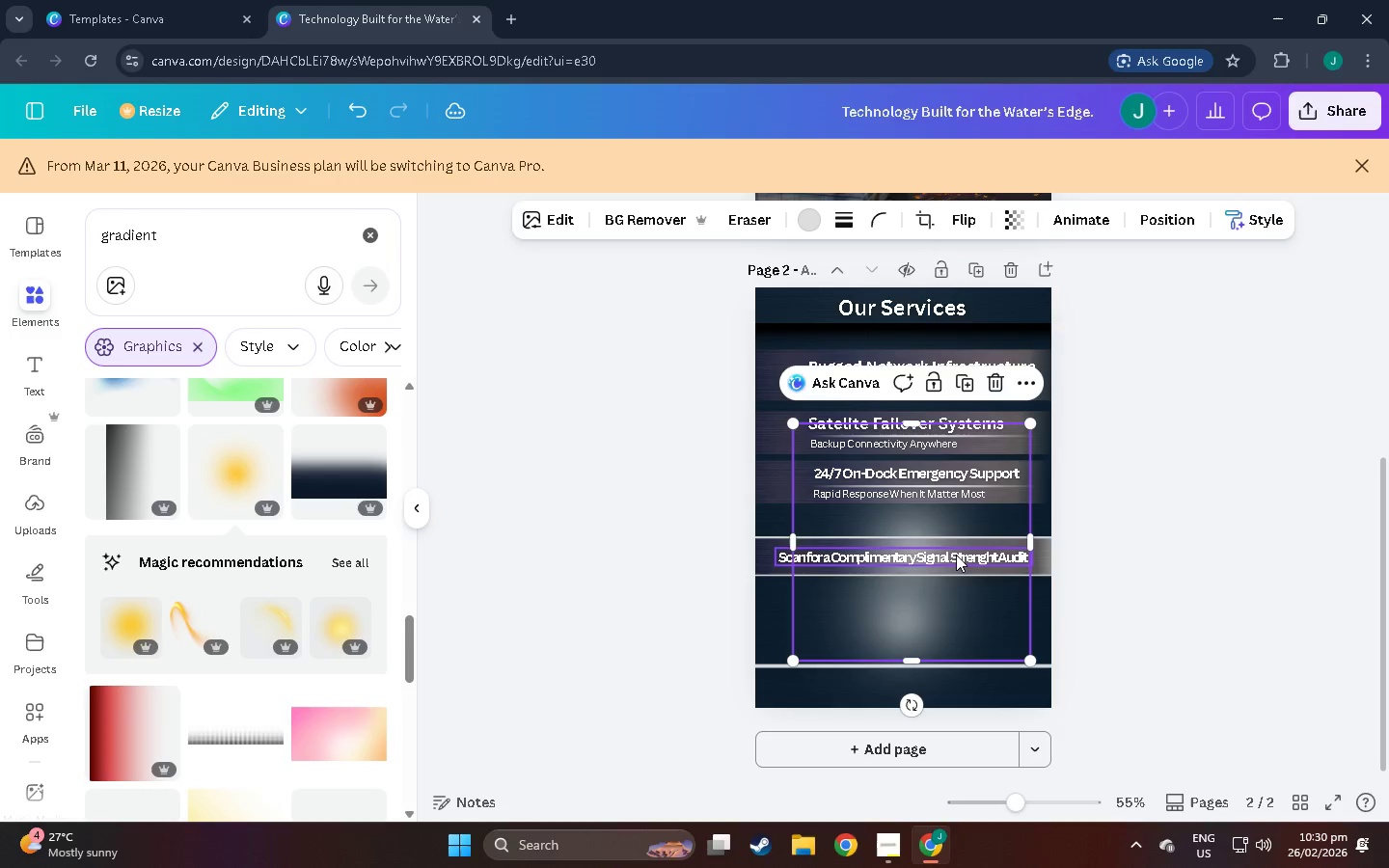 
key(Control+BracketLeft)
 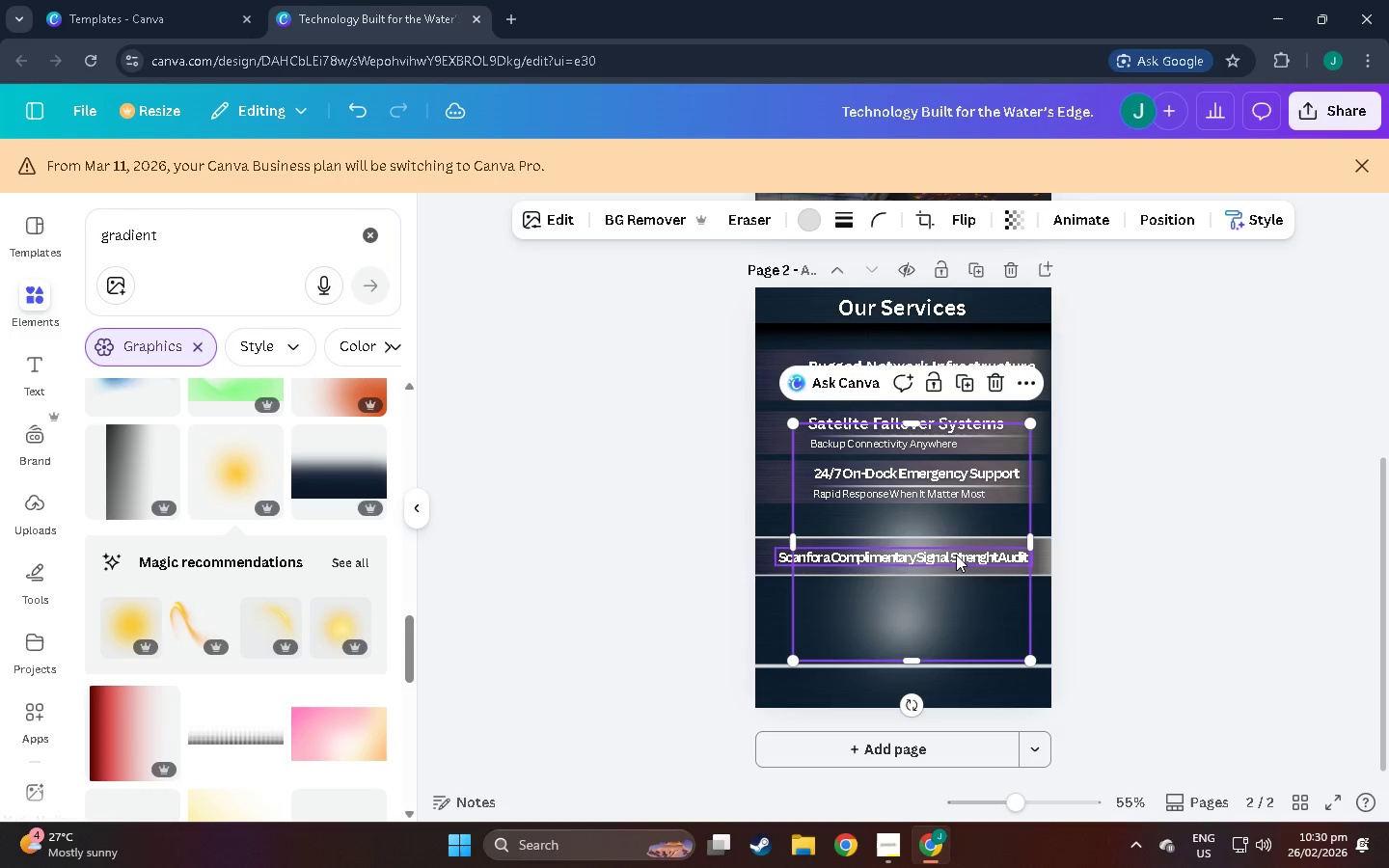 
key(Control+BracketLeft)
 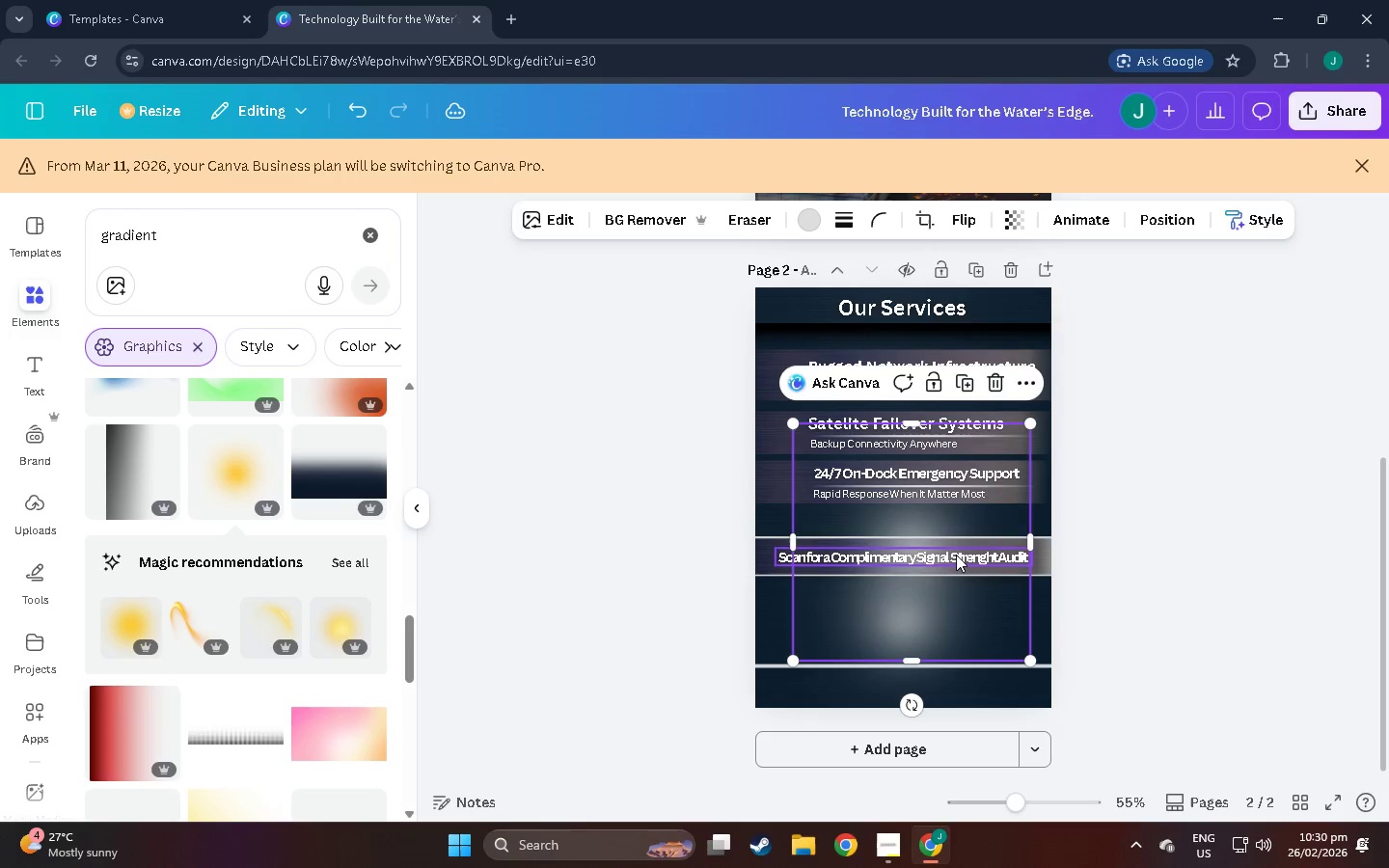 
key(Control+BracketLeft)
 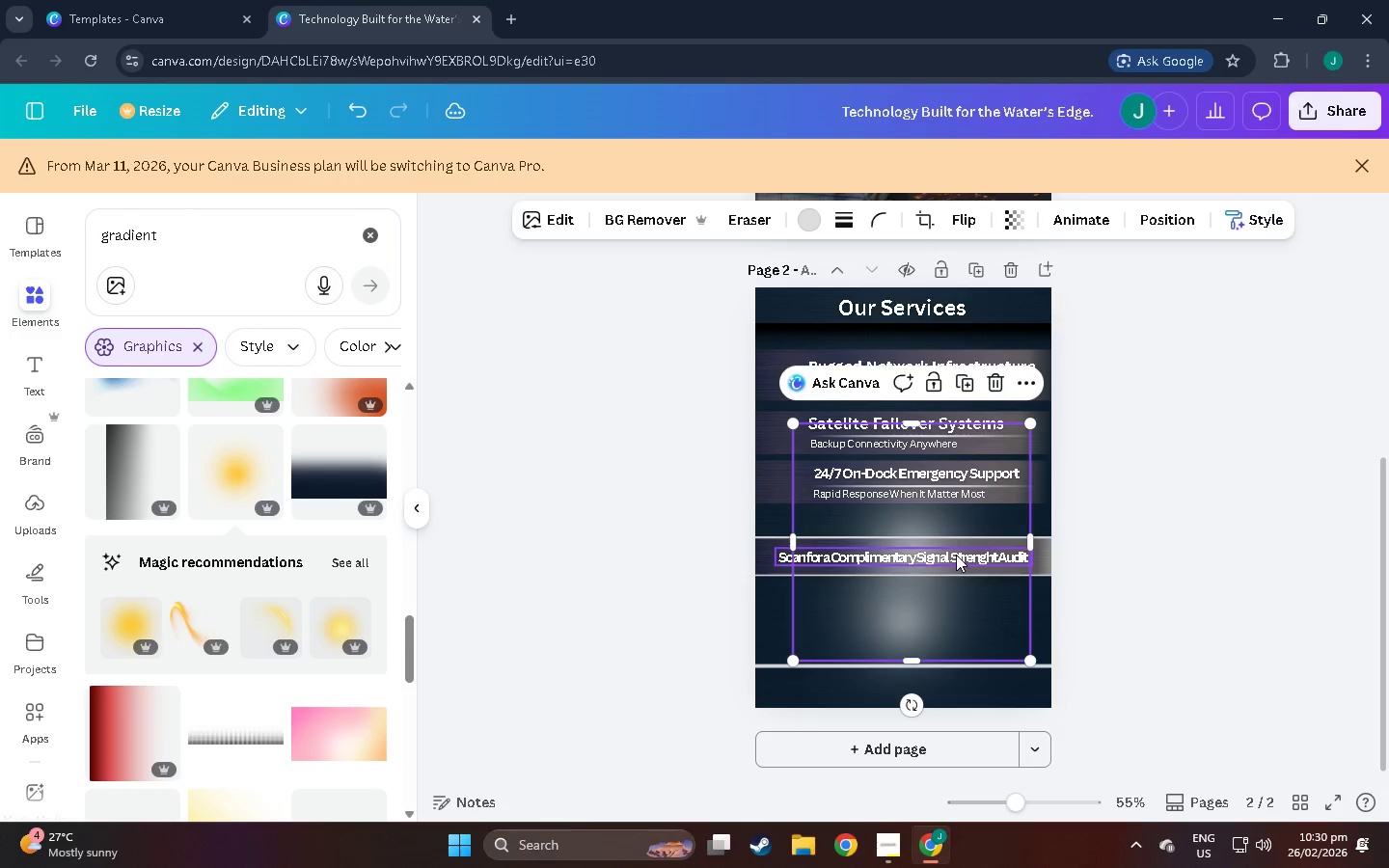 
key(Control+BracketLeft)
 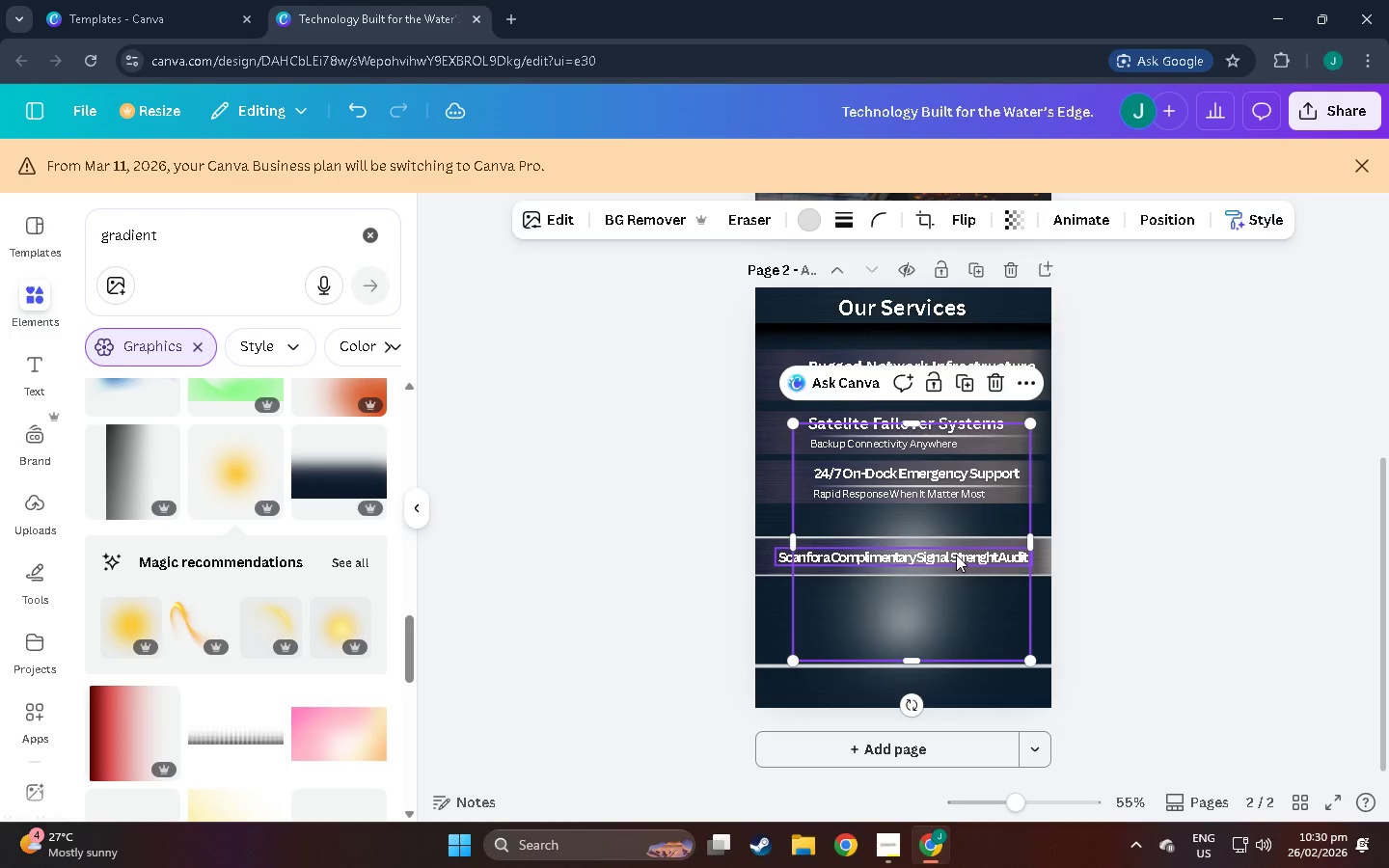 
key(Control+BracketLeft)
 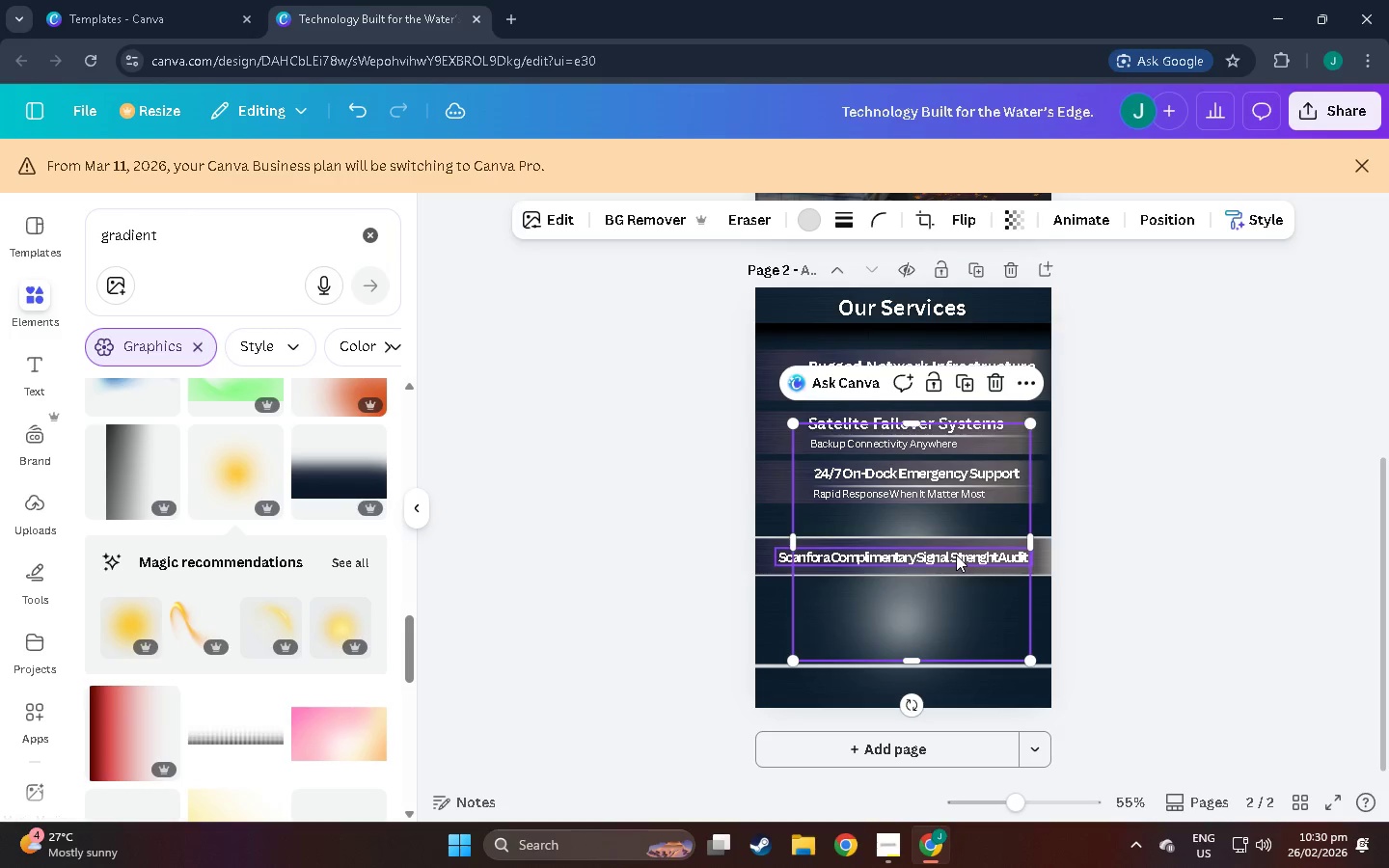 
key(Control+BracketLeft)
 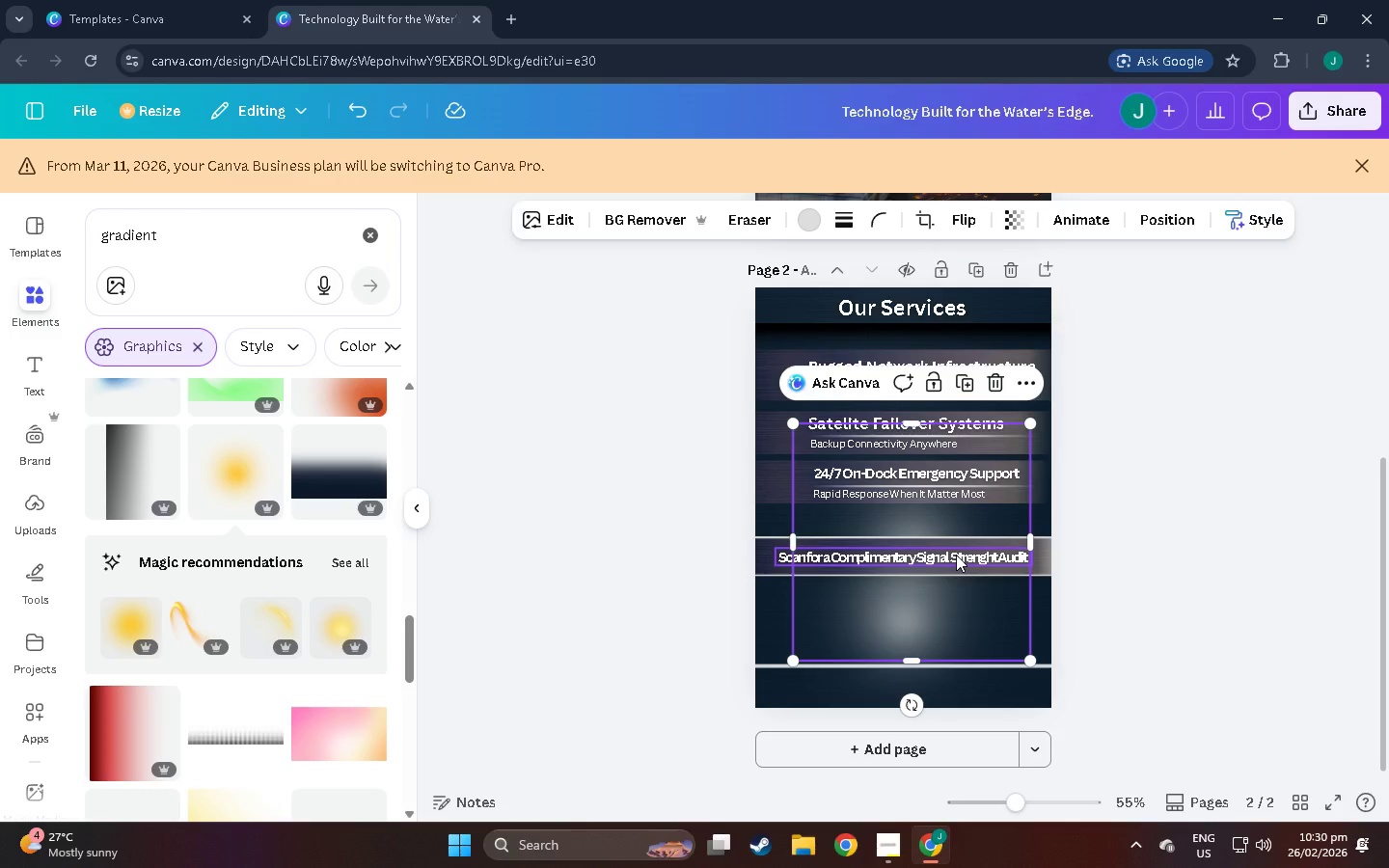 
key(Control+BracketLeft)
 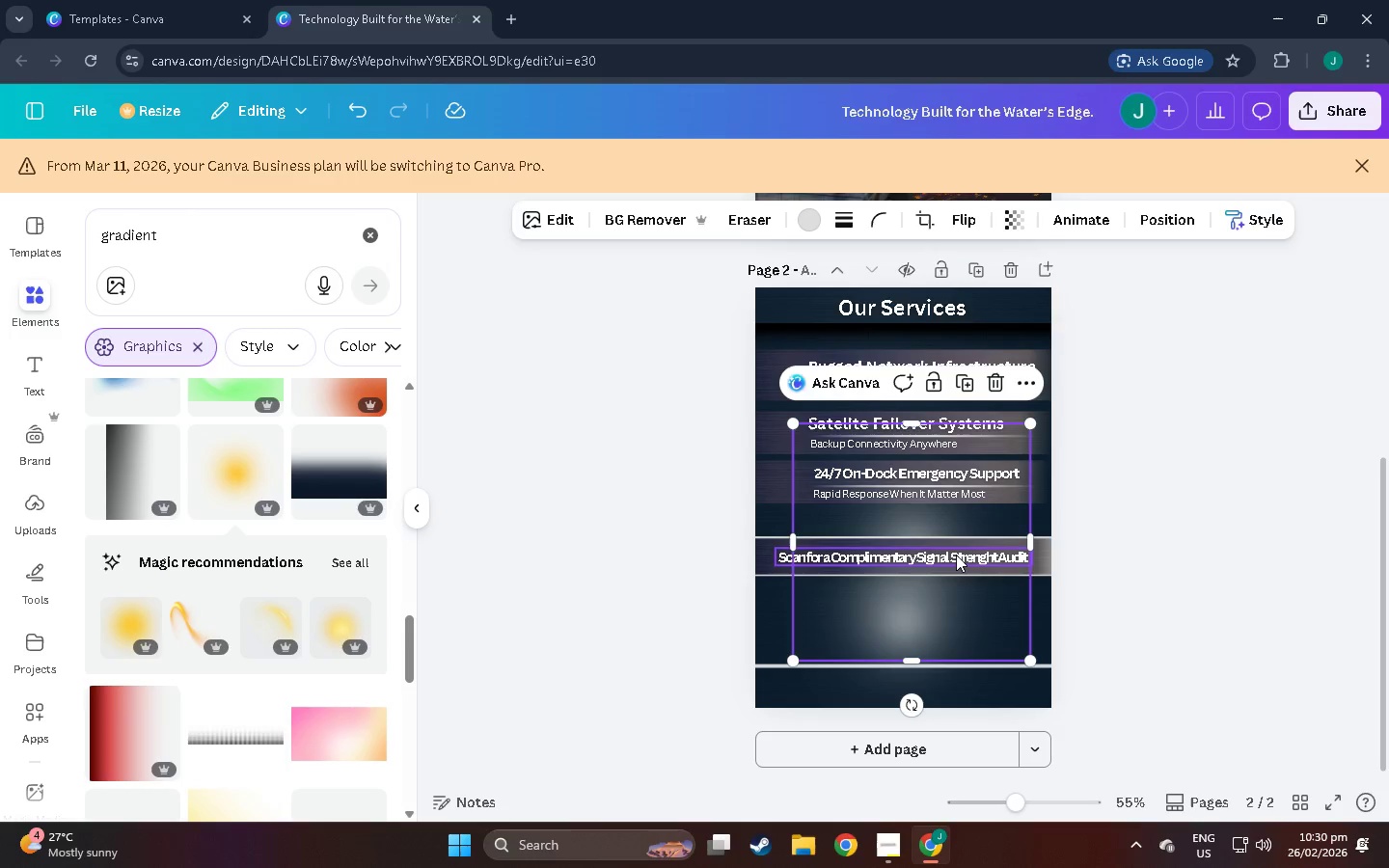 
key(Control+BracketRight)
 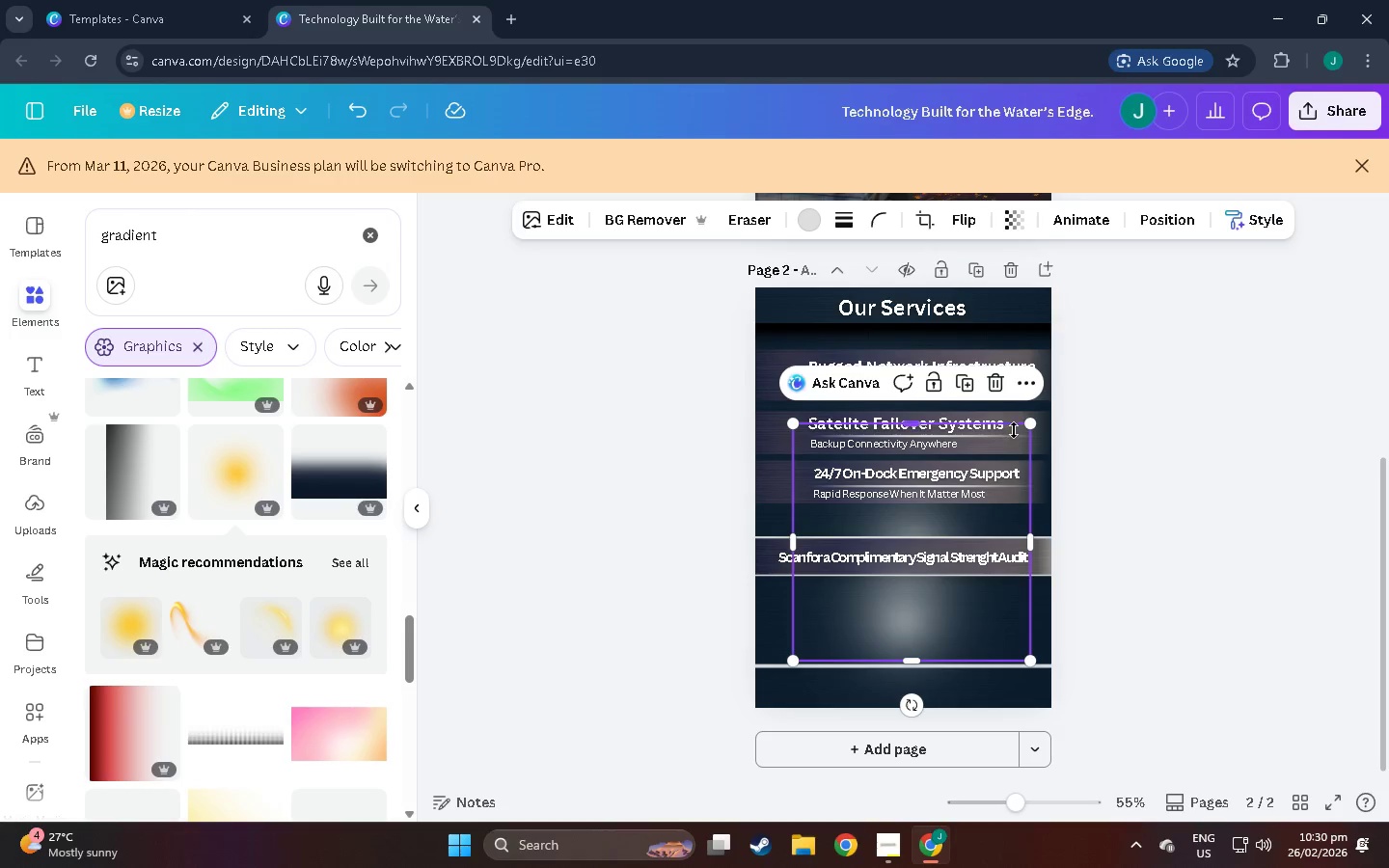 
left_click_drag(start_coordinate=[1029, 430], to_coordinate=[1116, 319])
 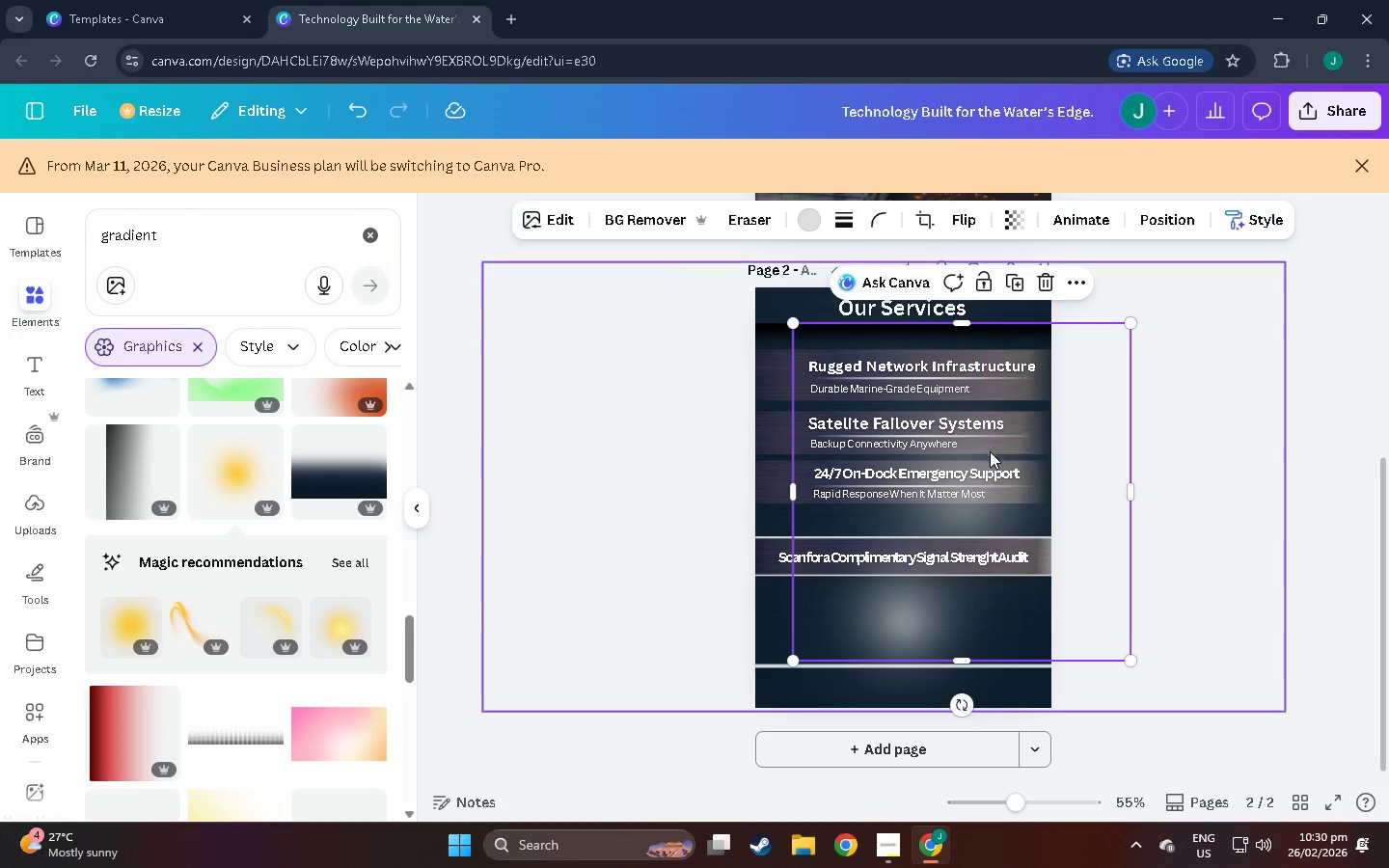 
left_click_drag(start_coordinate=[990, 451], to_coordinate=[943, 455])
 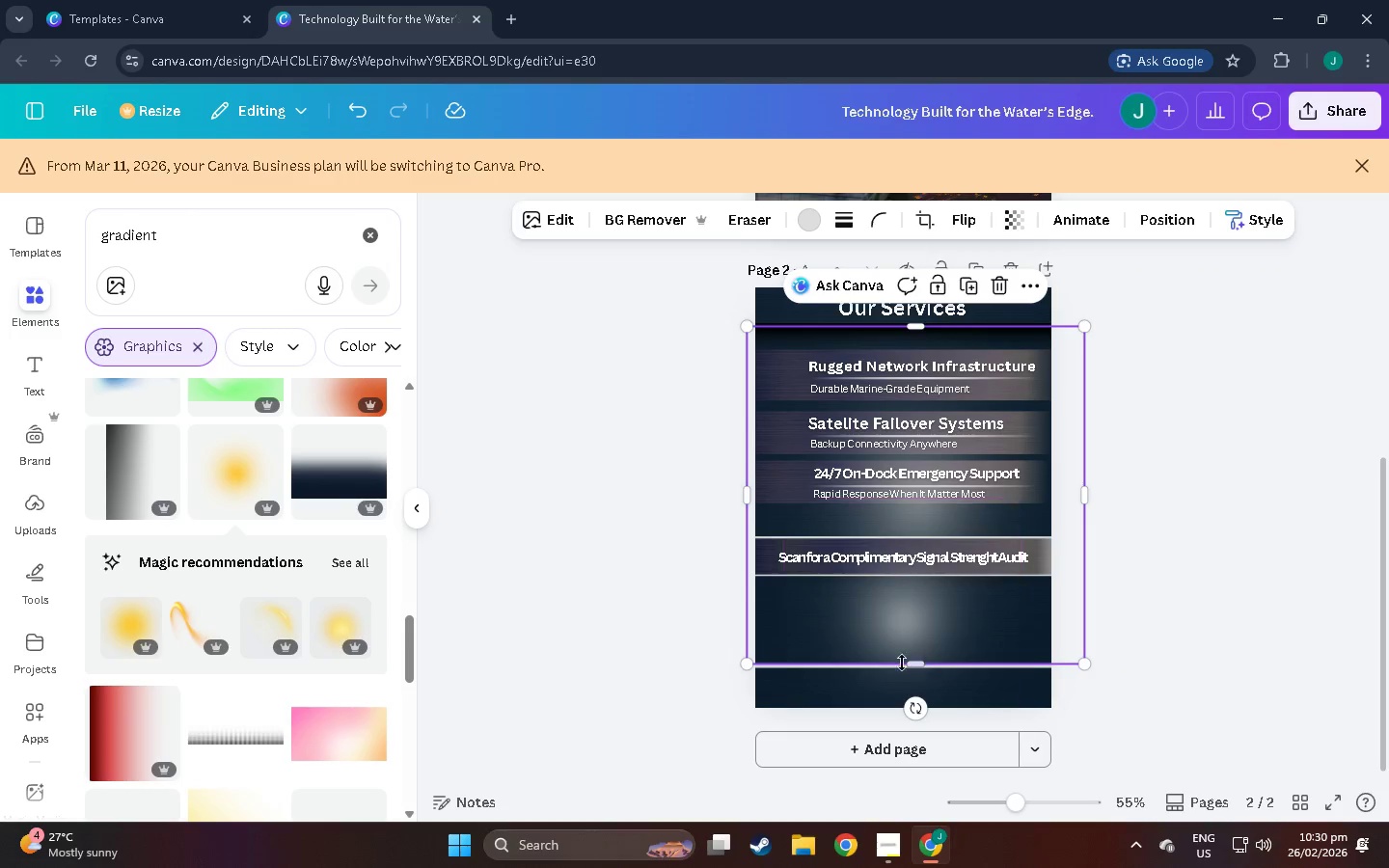 
left_click([898, 642])
 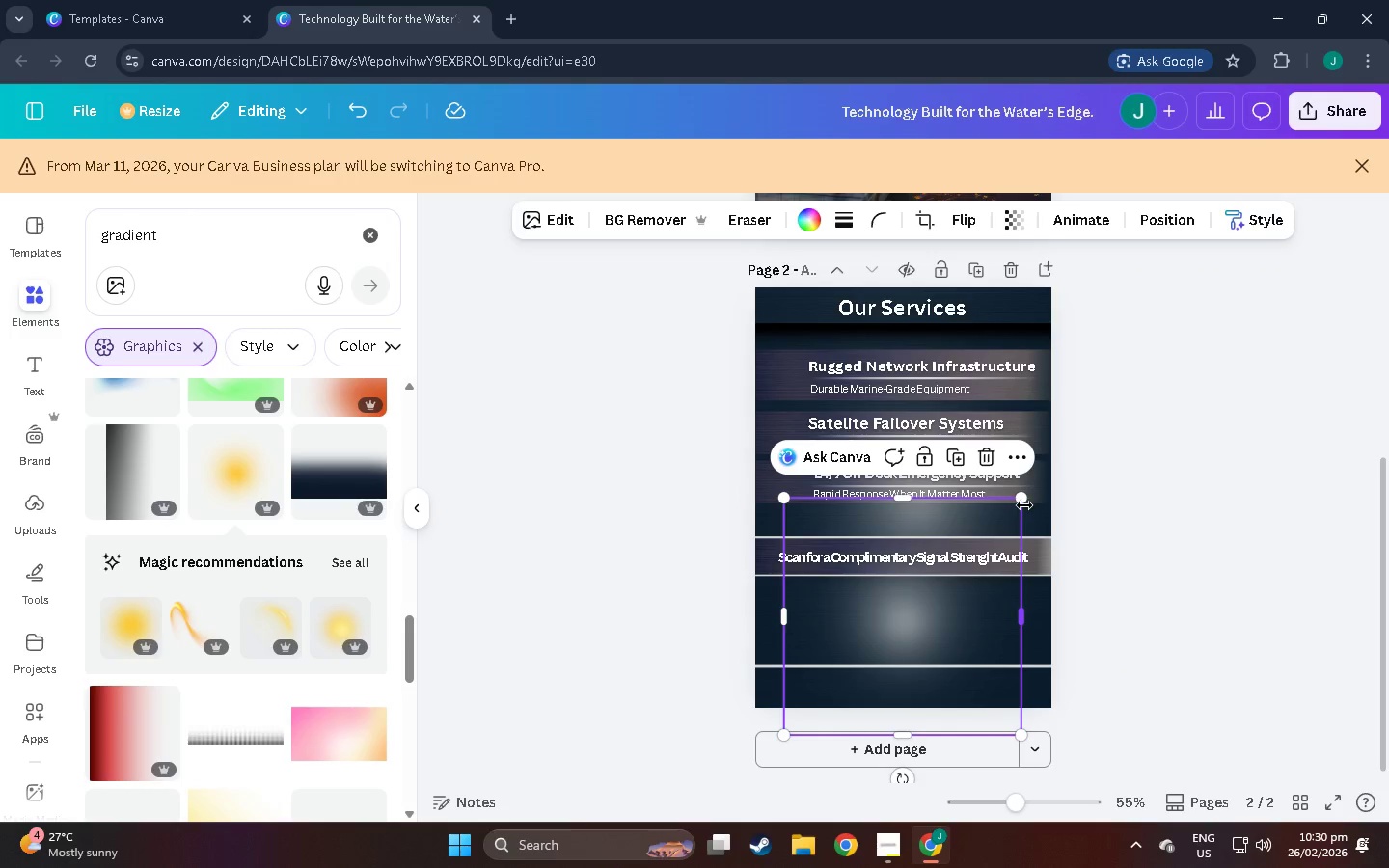 
left_click_drag(start_coordinate=[1024, 502], to_coordinate=[1157, 323])
 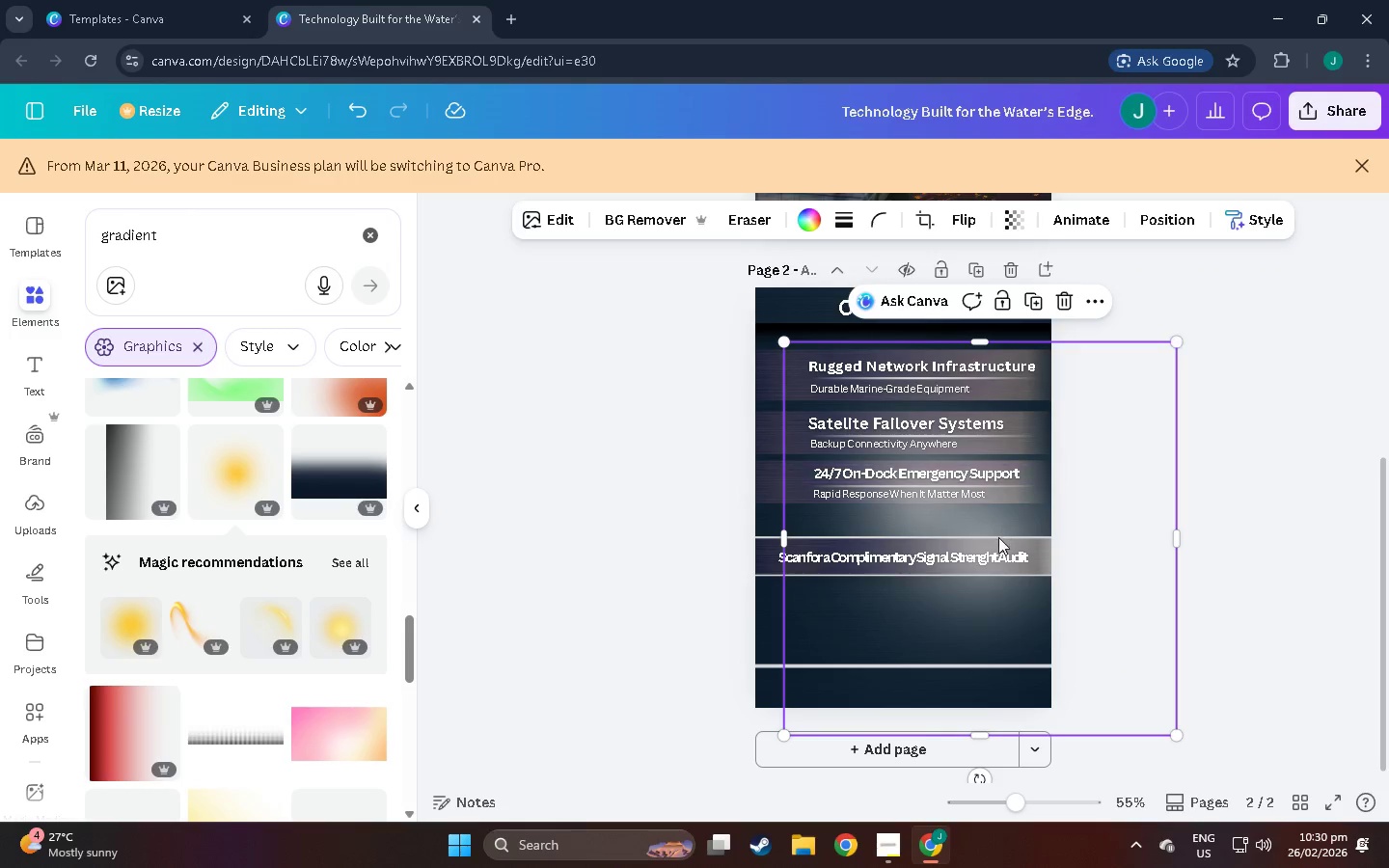 
left_click_drag(start_coordinate=[998, 537], to_coordinate=[933, 572])
 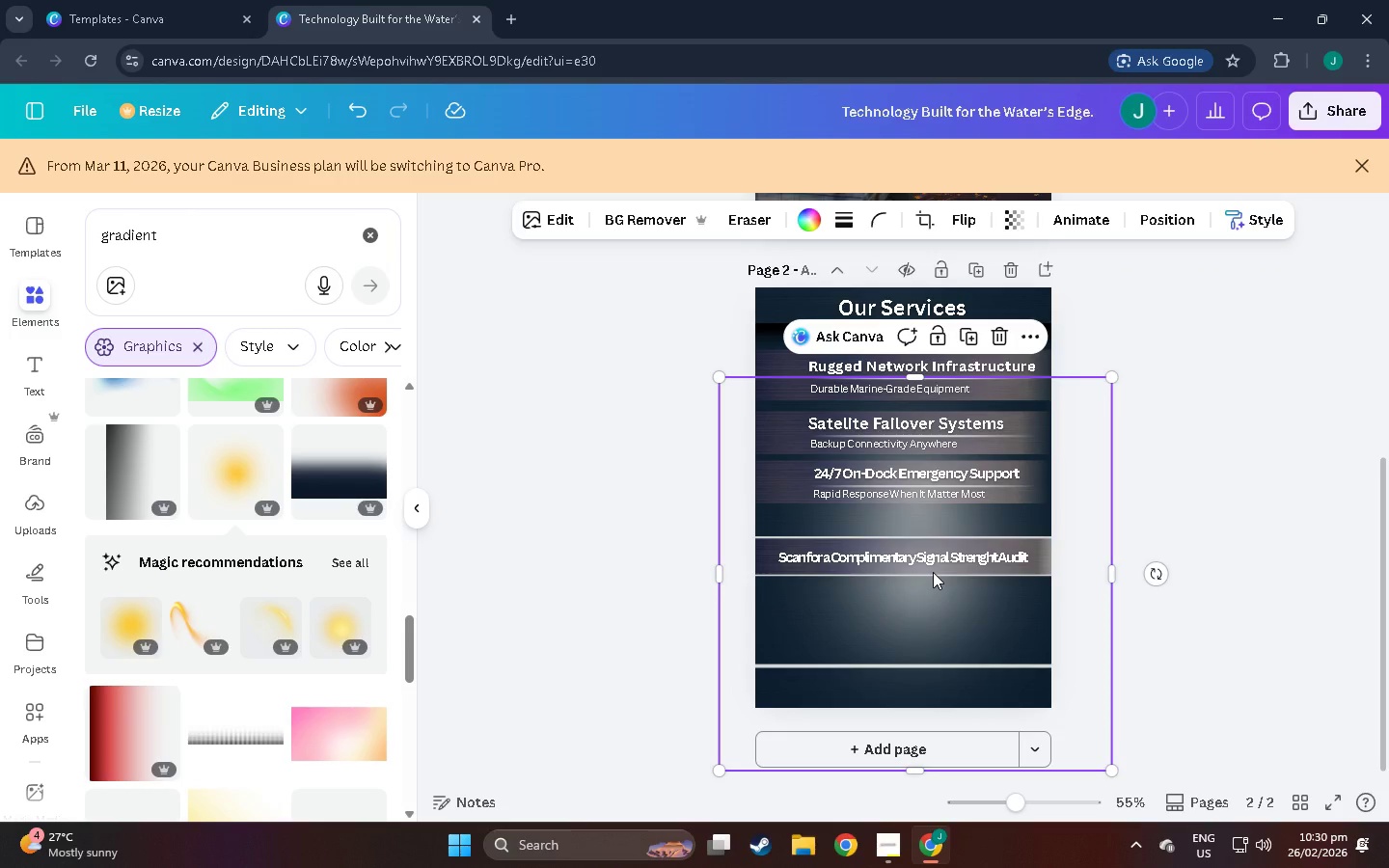 
key(Control+BracketLeft)
 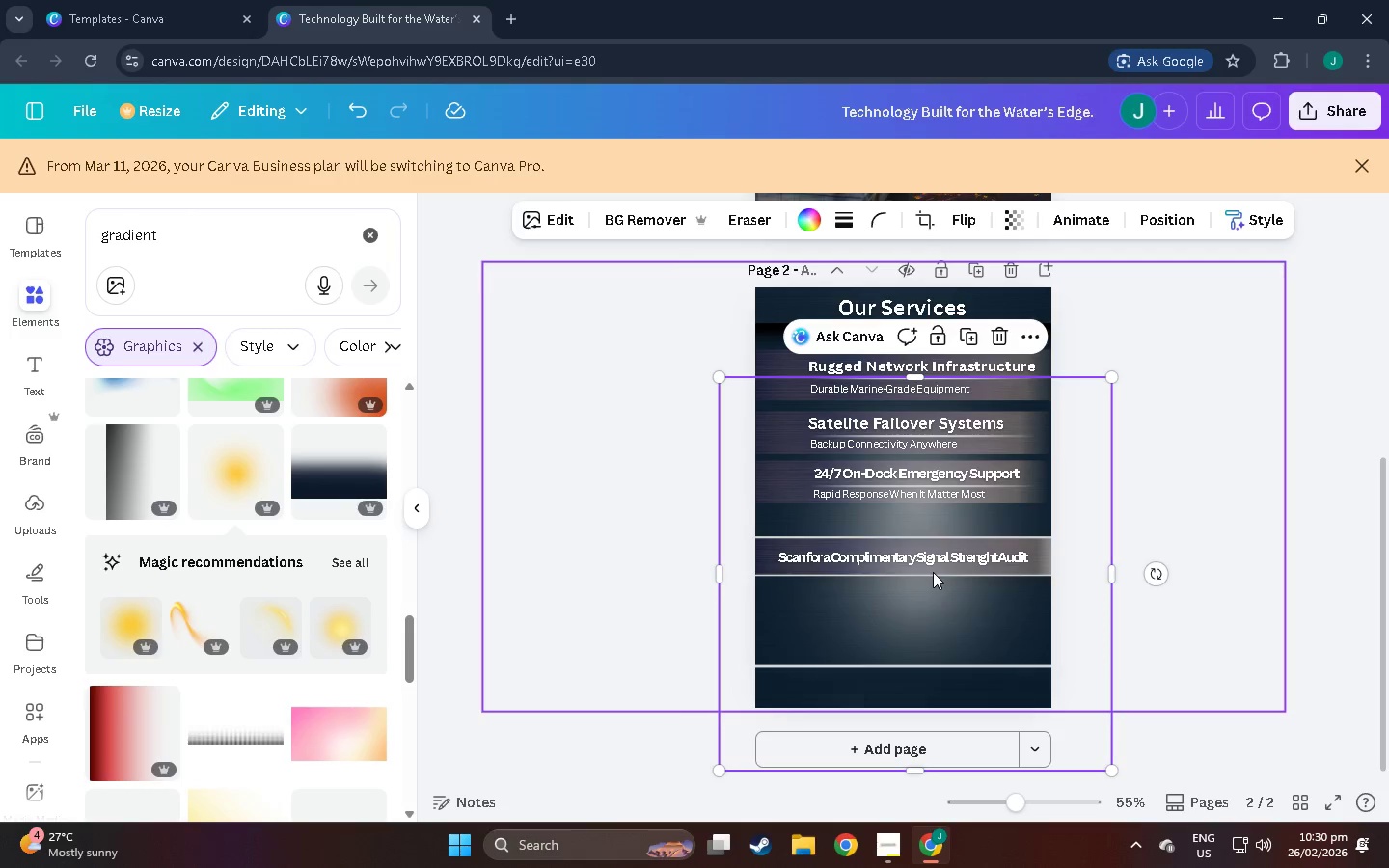 
key(Control+BracketLeft)
 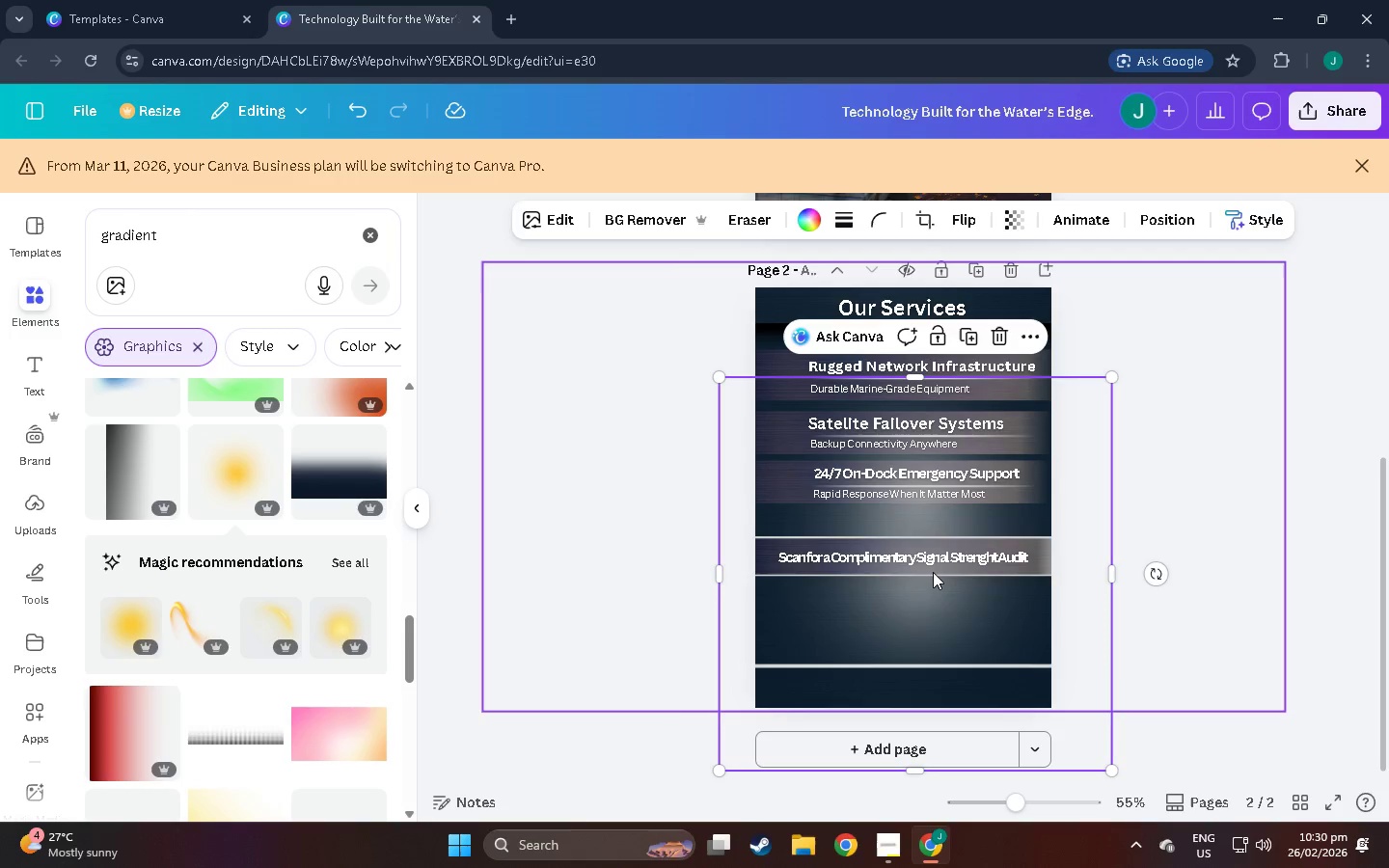 
key(Control+BracketLeft)
 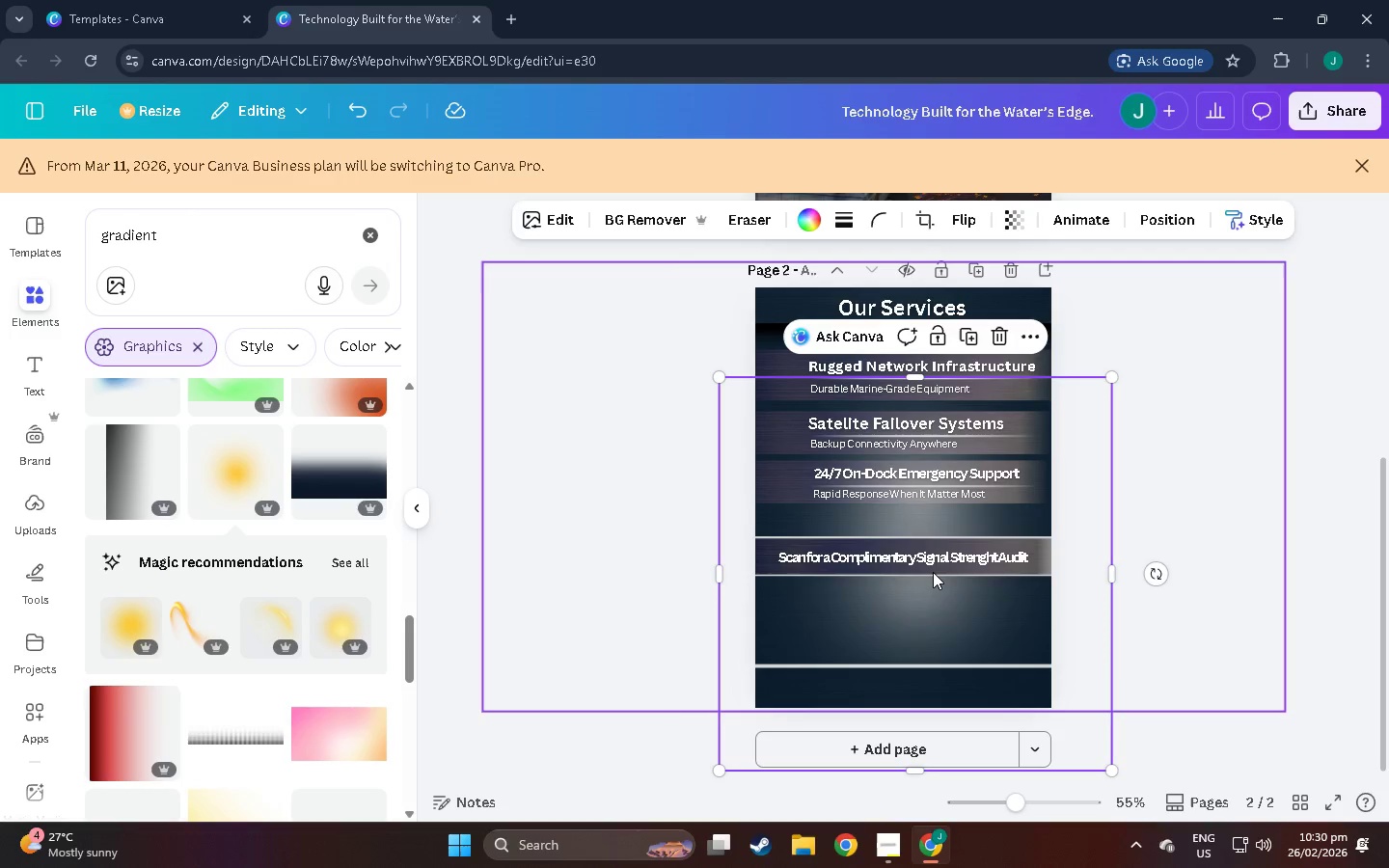 
key(Control+BracketLeft)
 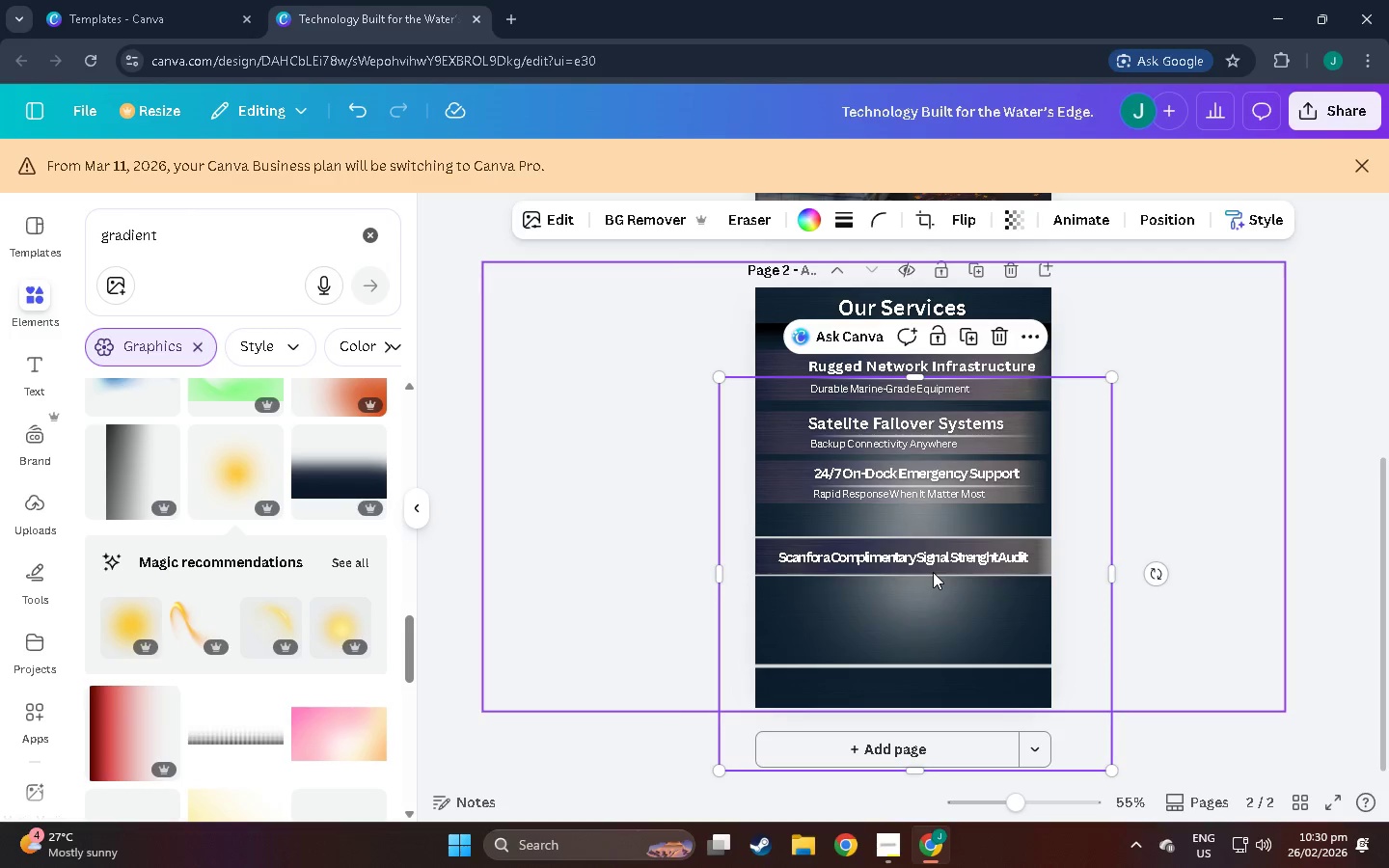 
key(Control+BracketLeft)
 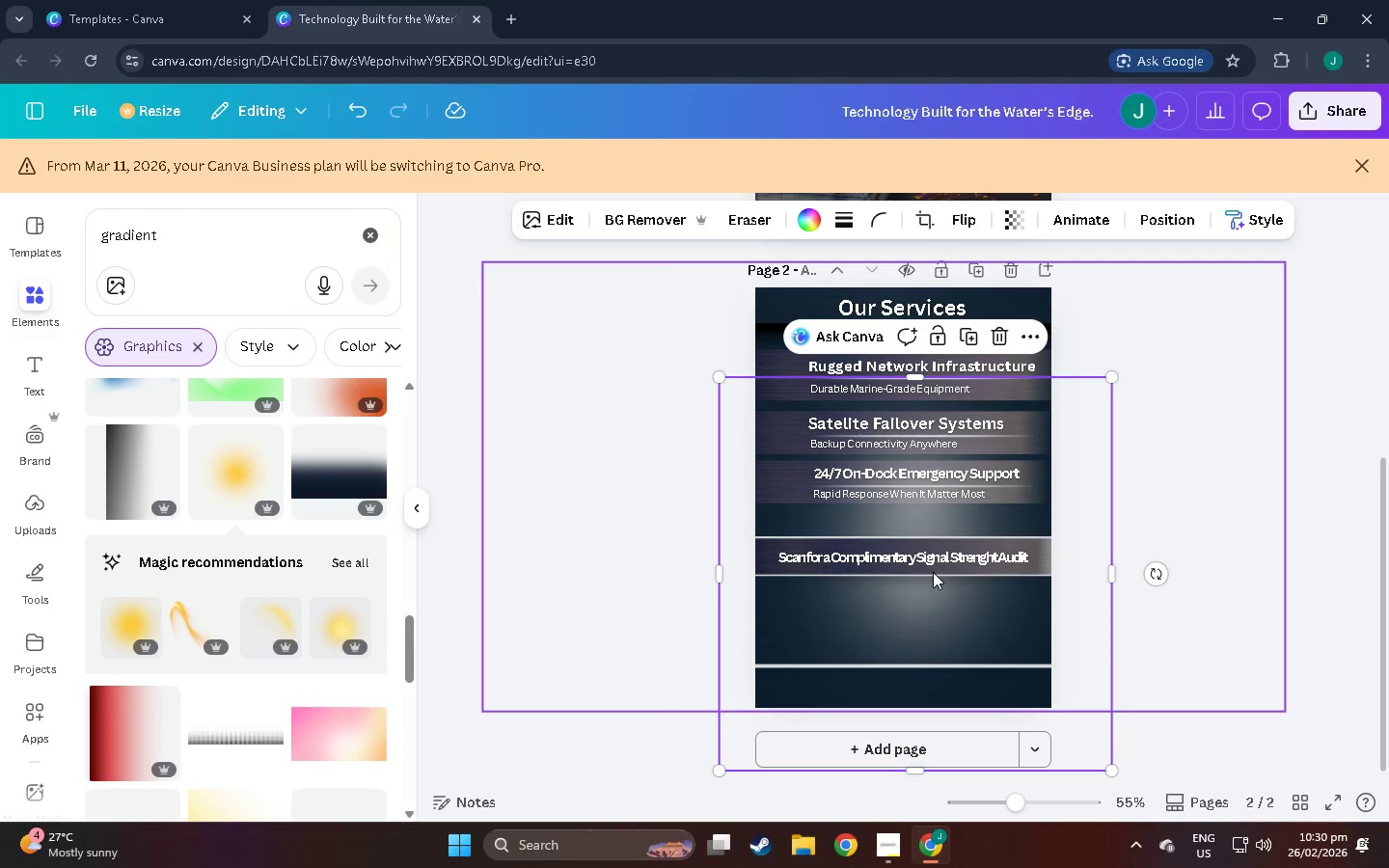 
key(Control+BracketLeft)
 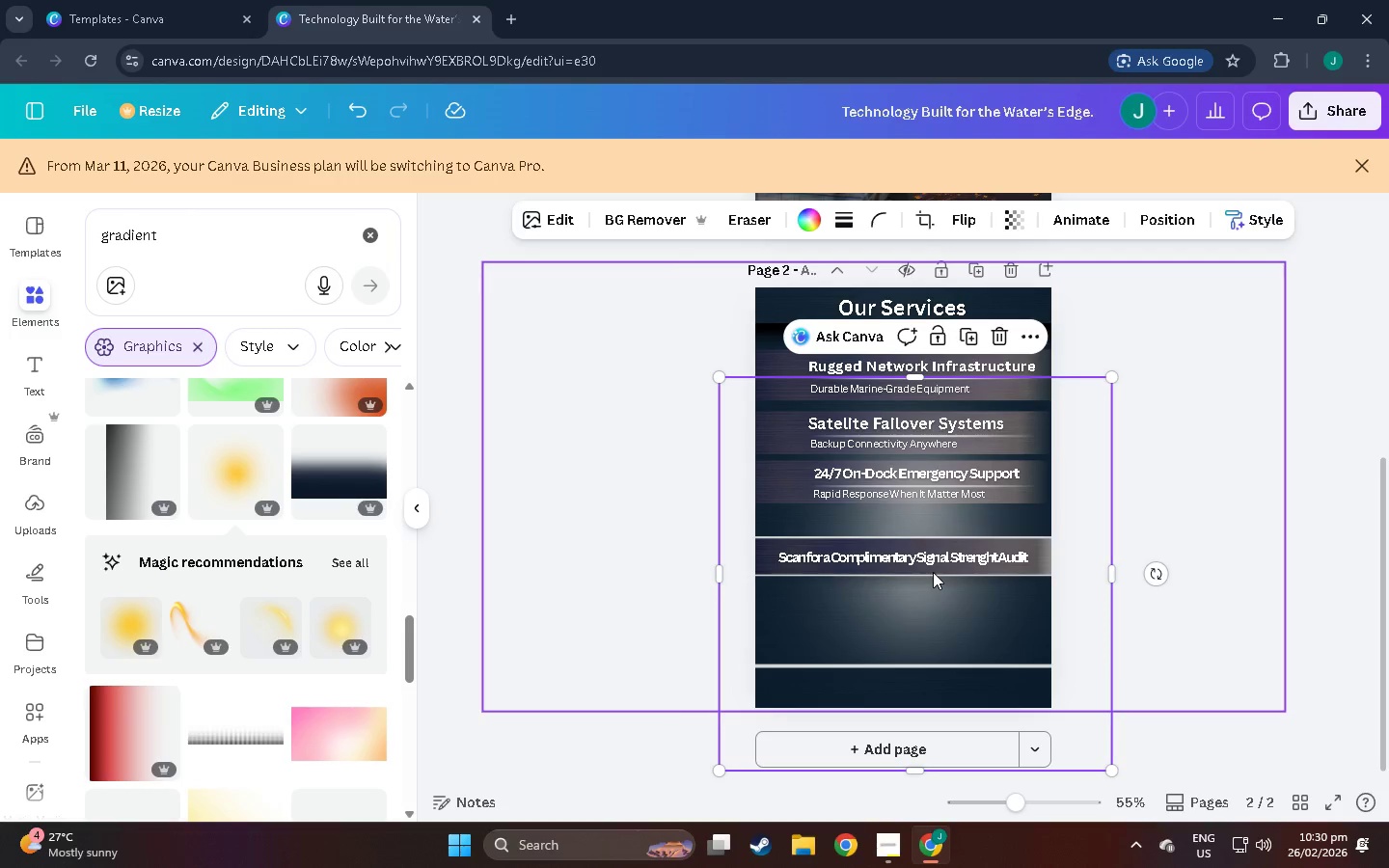 
key(Control+BracketLeft)
 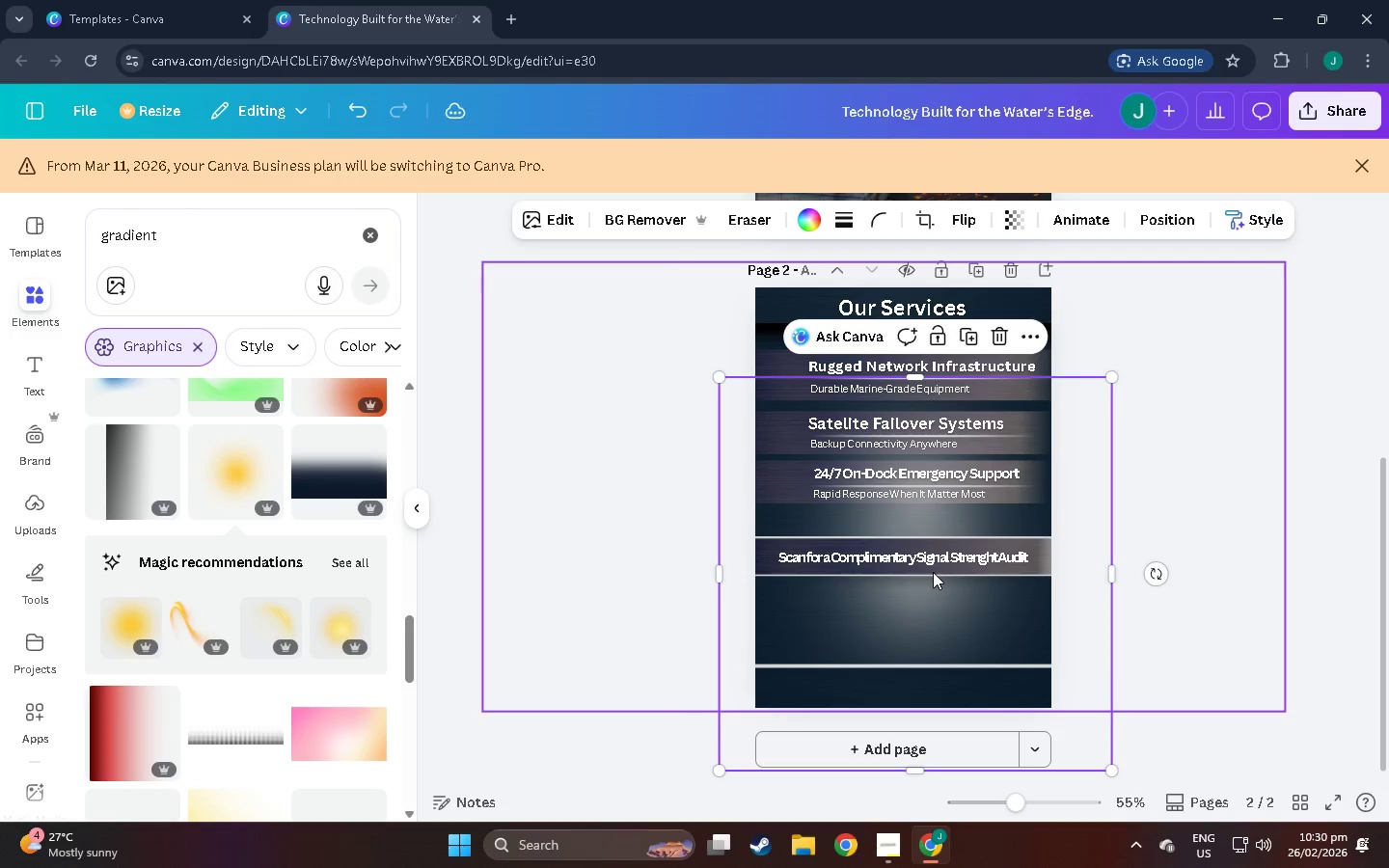 
key(Control+BracketLeft)
 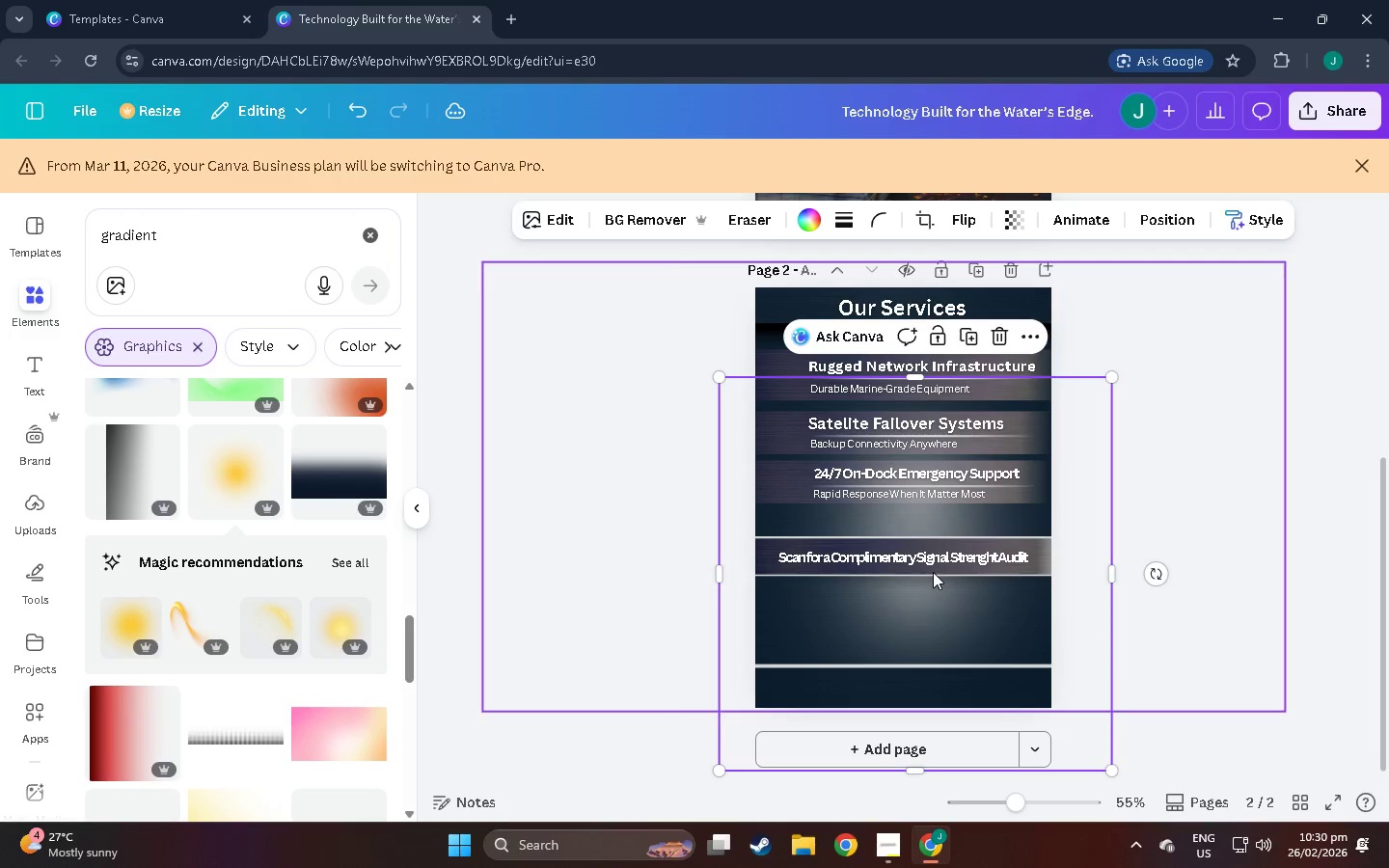 
key(Control+BracketLeft)
 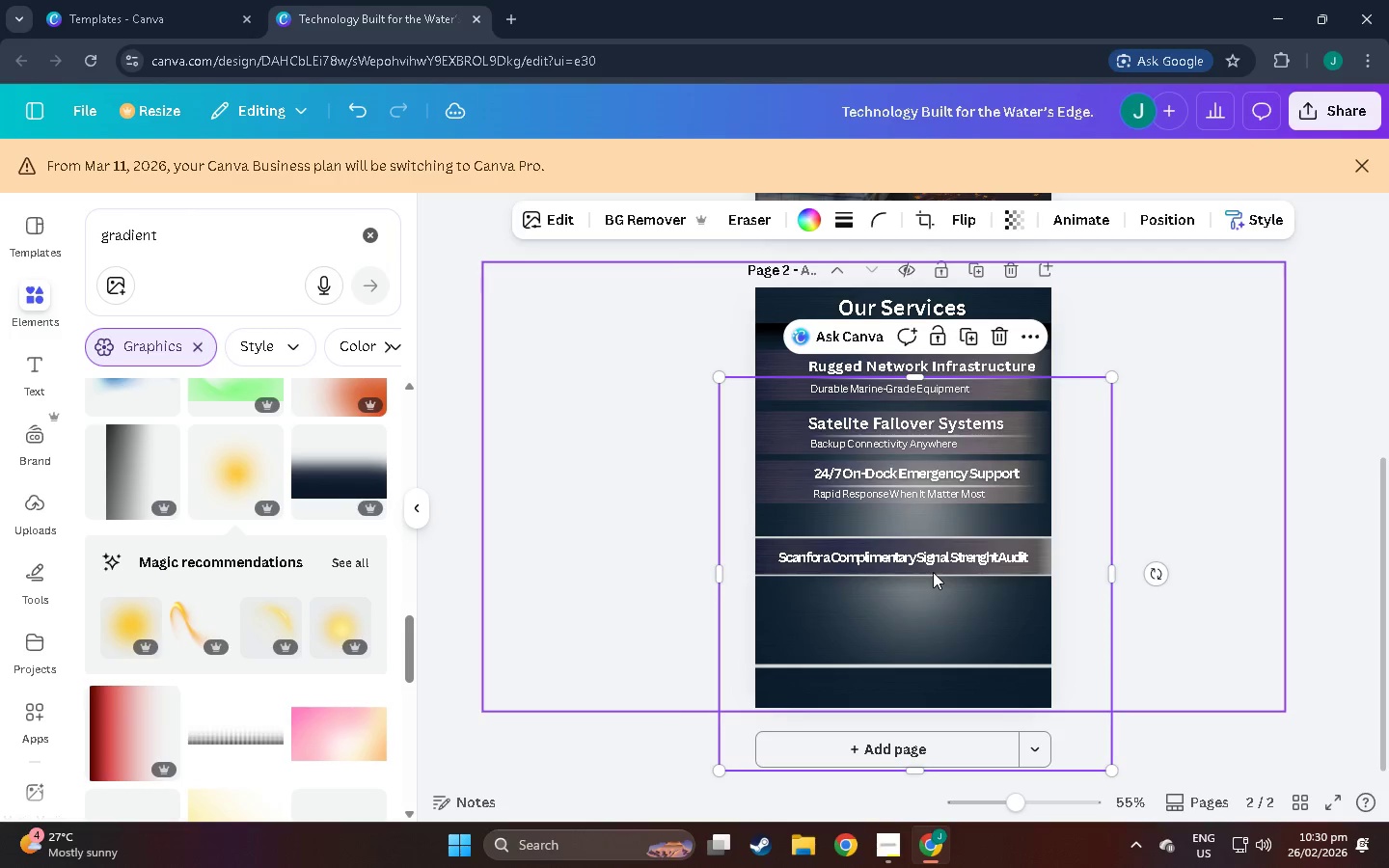 
key(Control+BracketLeft)
 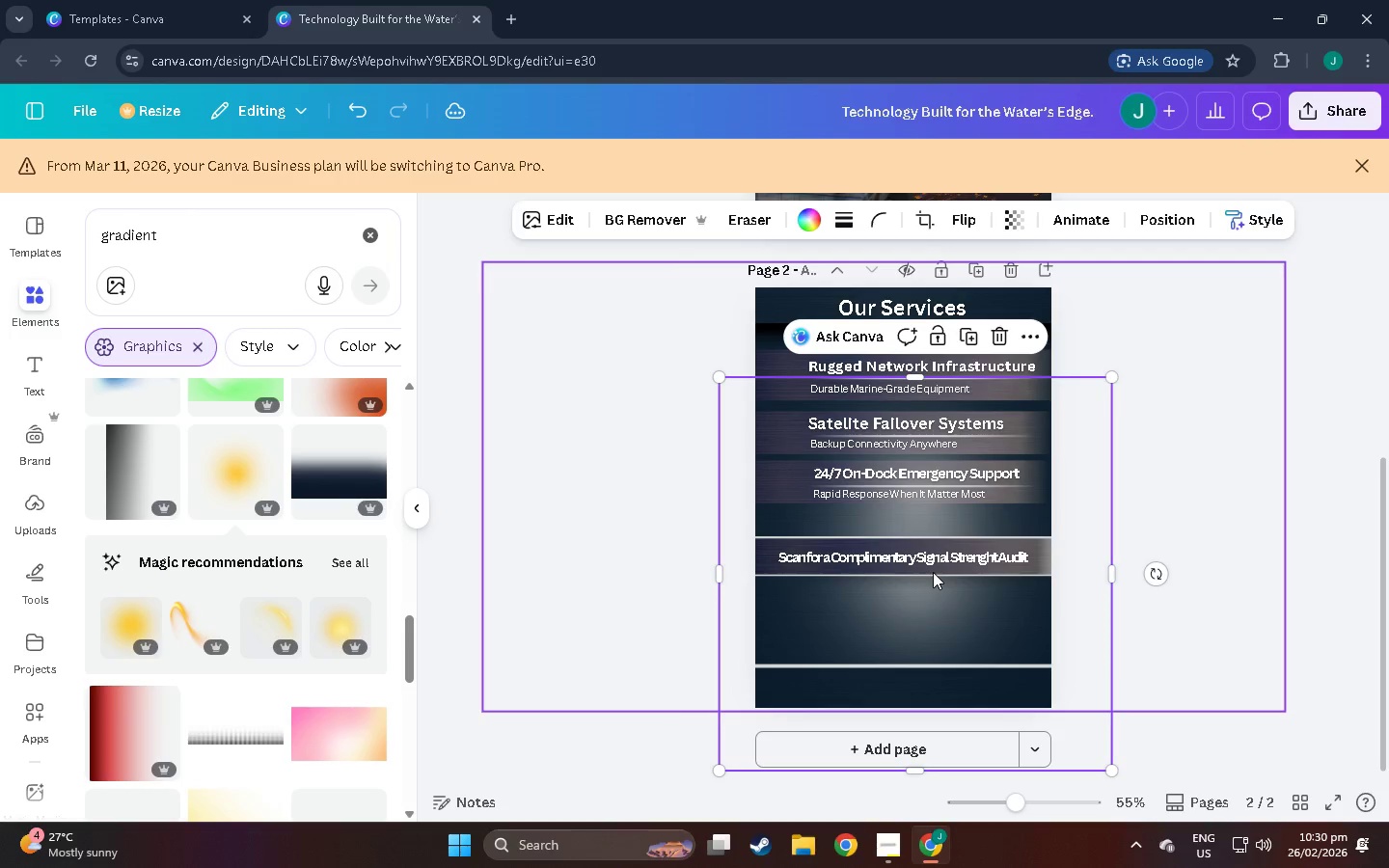 
key(Control+BracketLeft)
 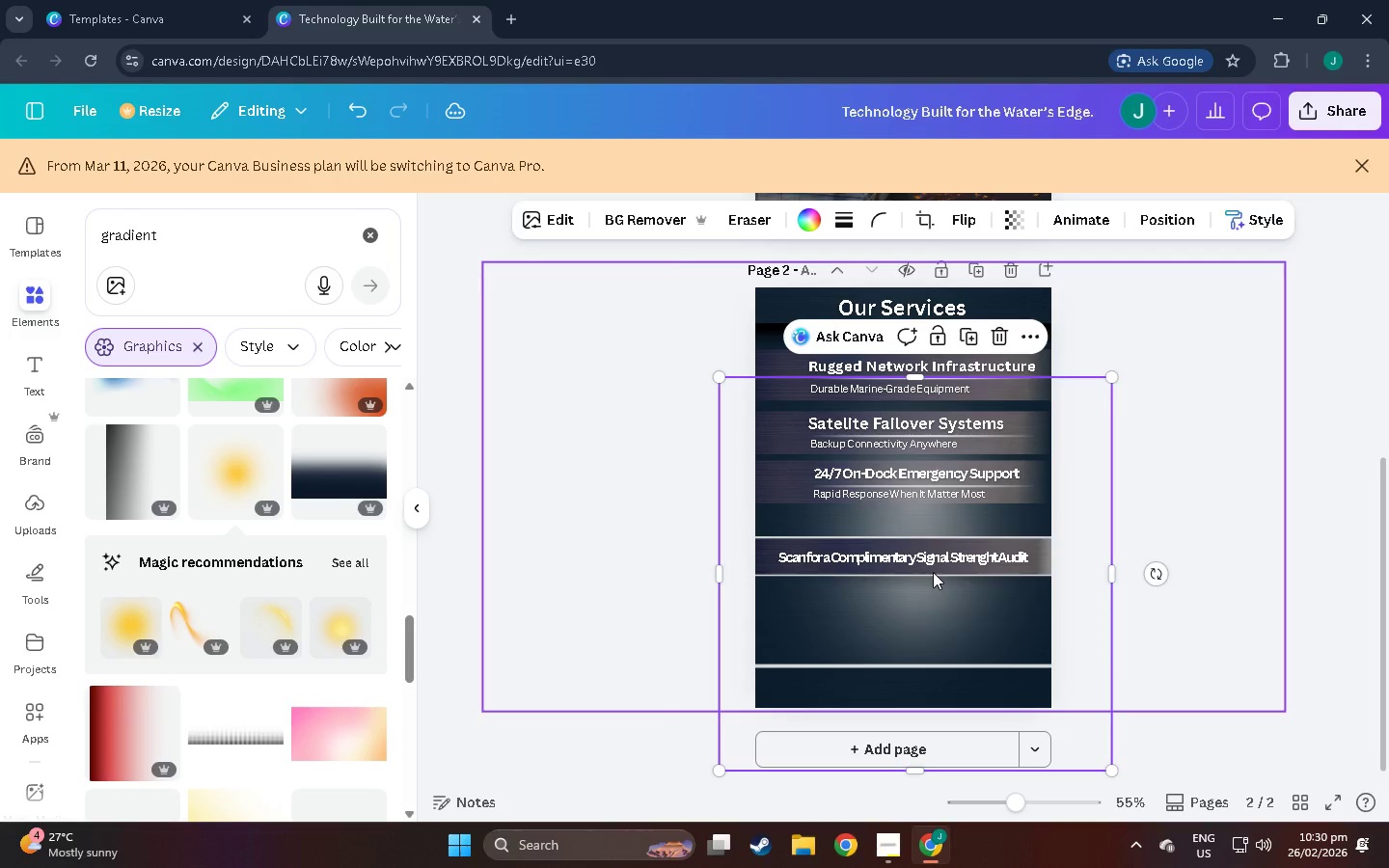 
key(Control+BracketLeft)
 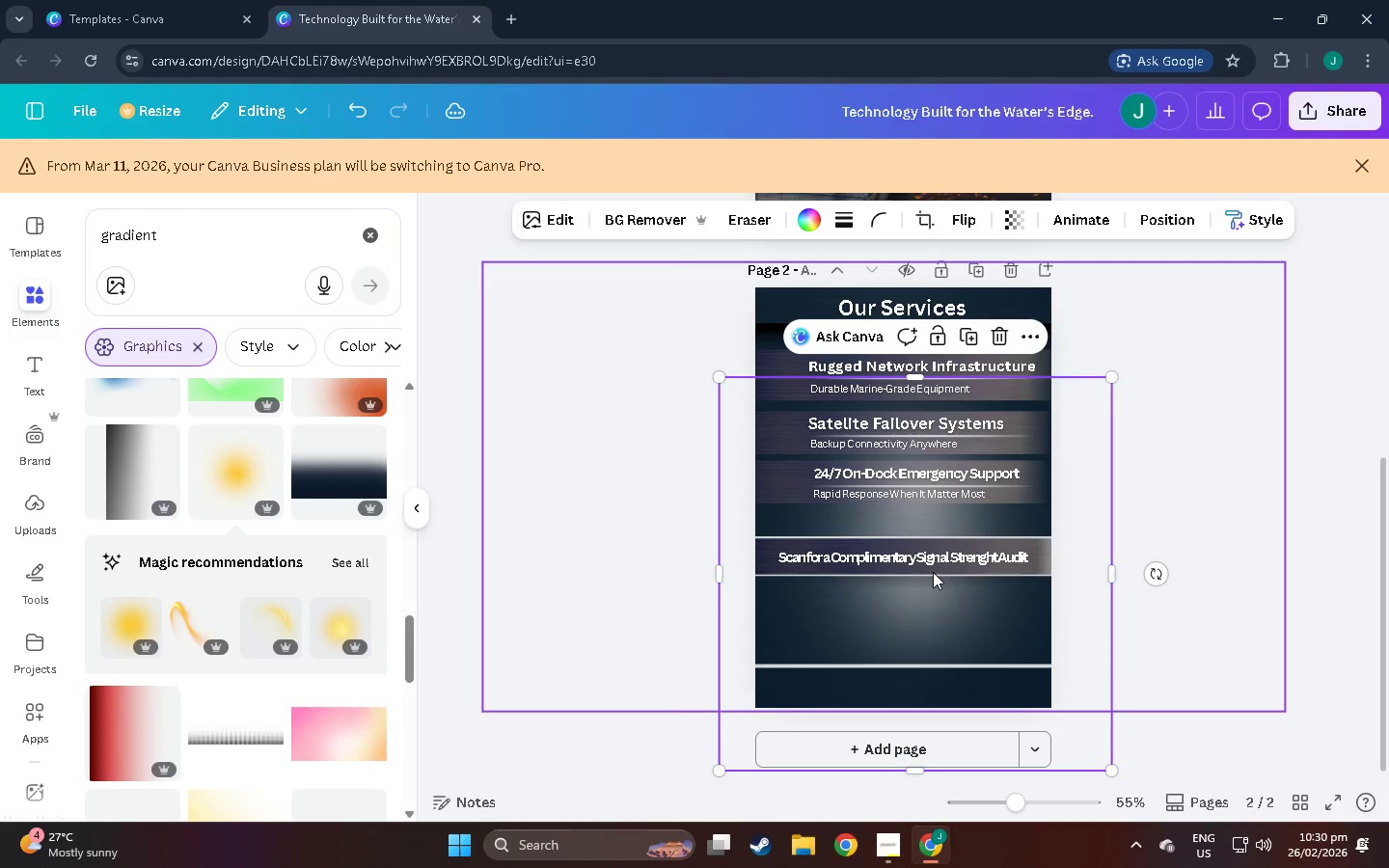 
key(Control+BracketLeft)
 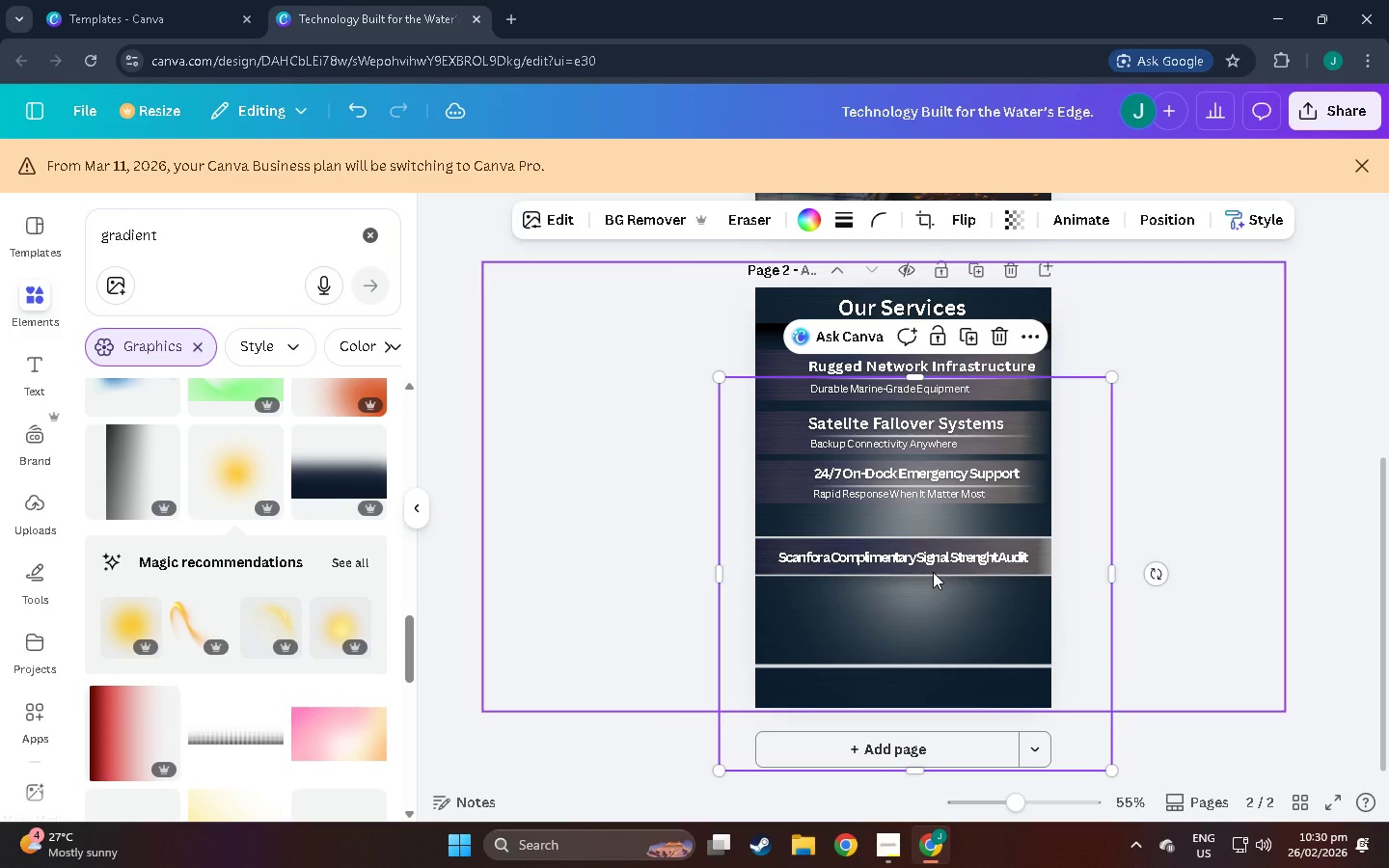 
key(Control+BracketLeft)
 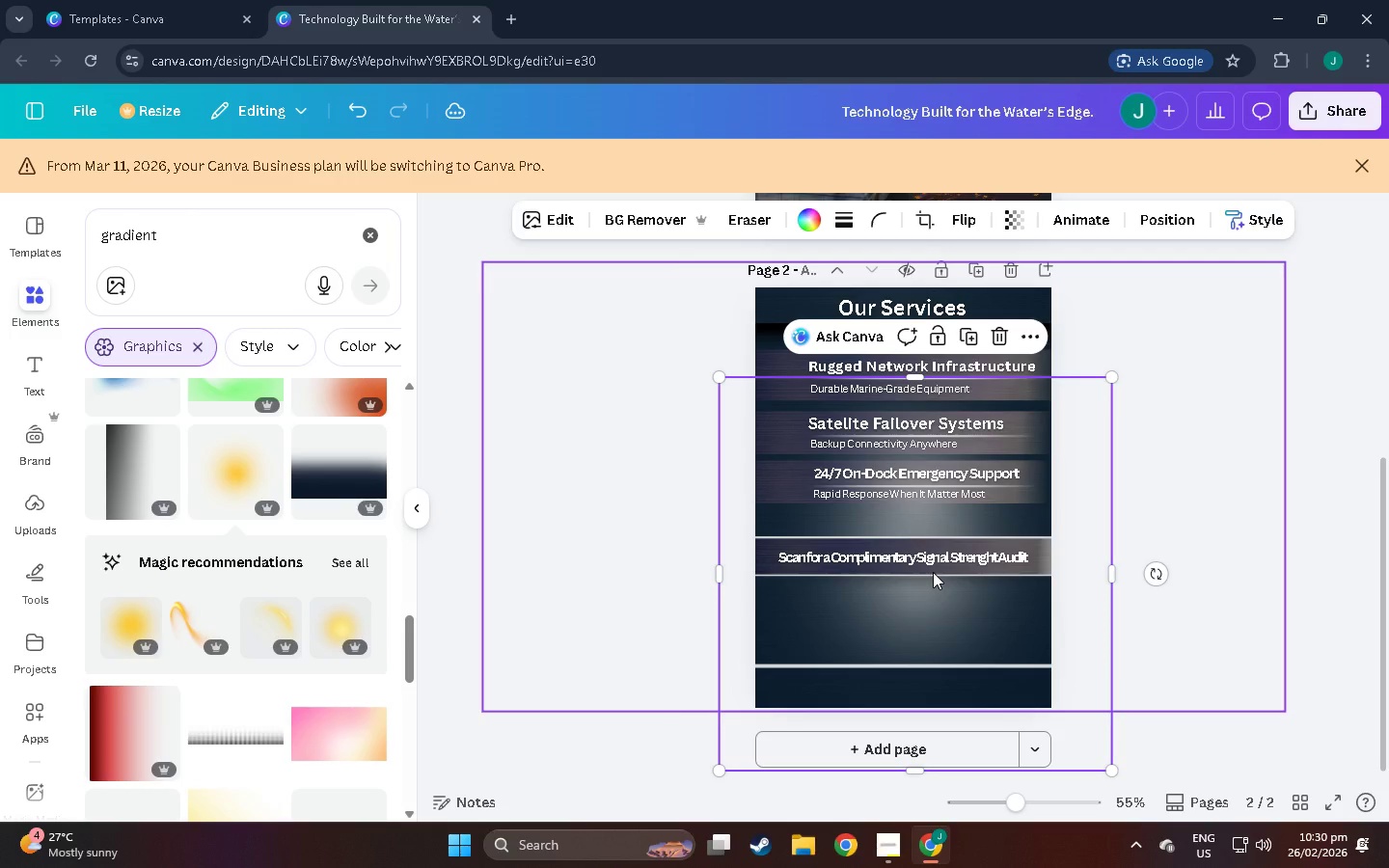 
key(Control+BracketLeft)
 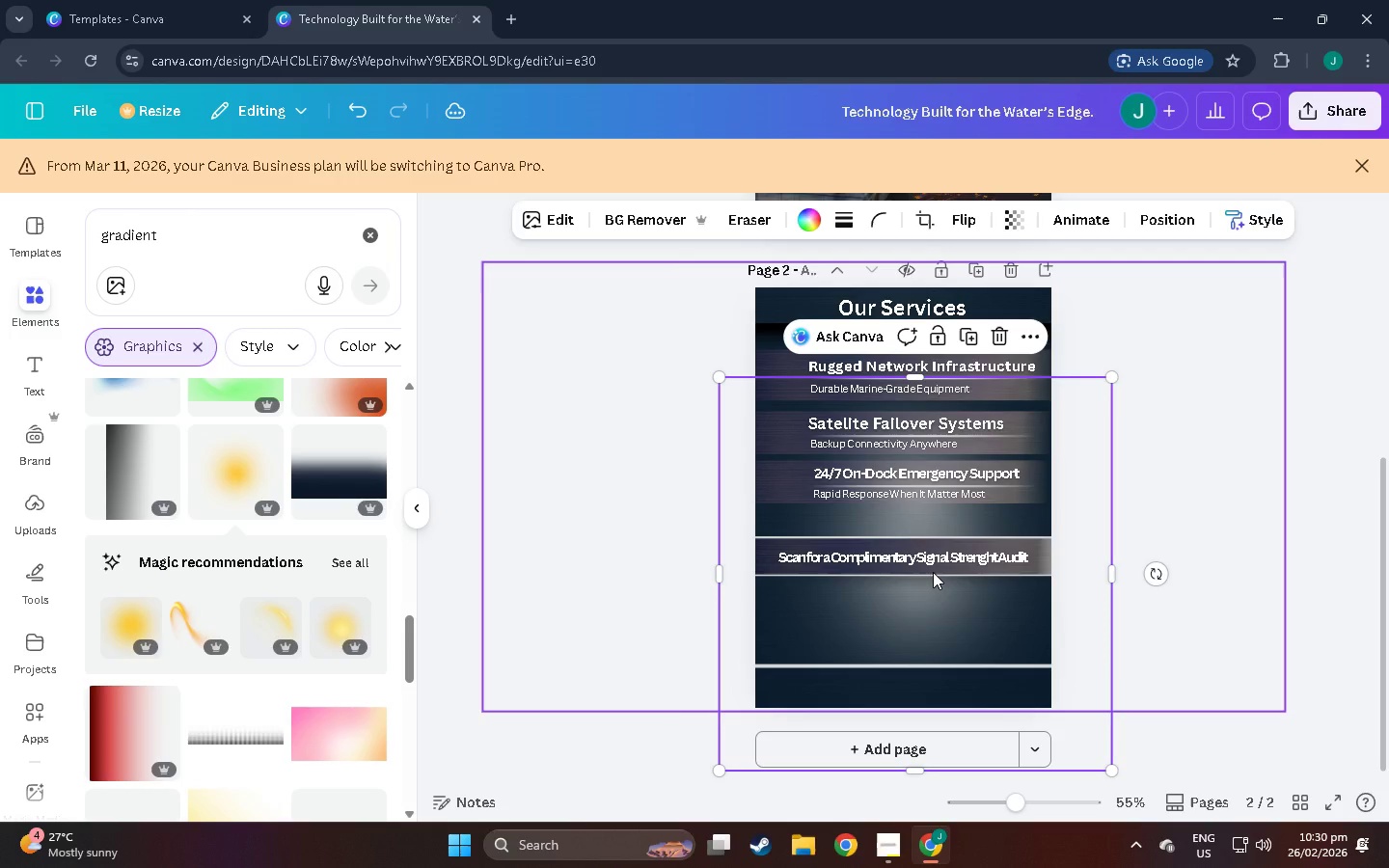 
key(Control+BracketLeft)
 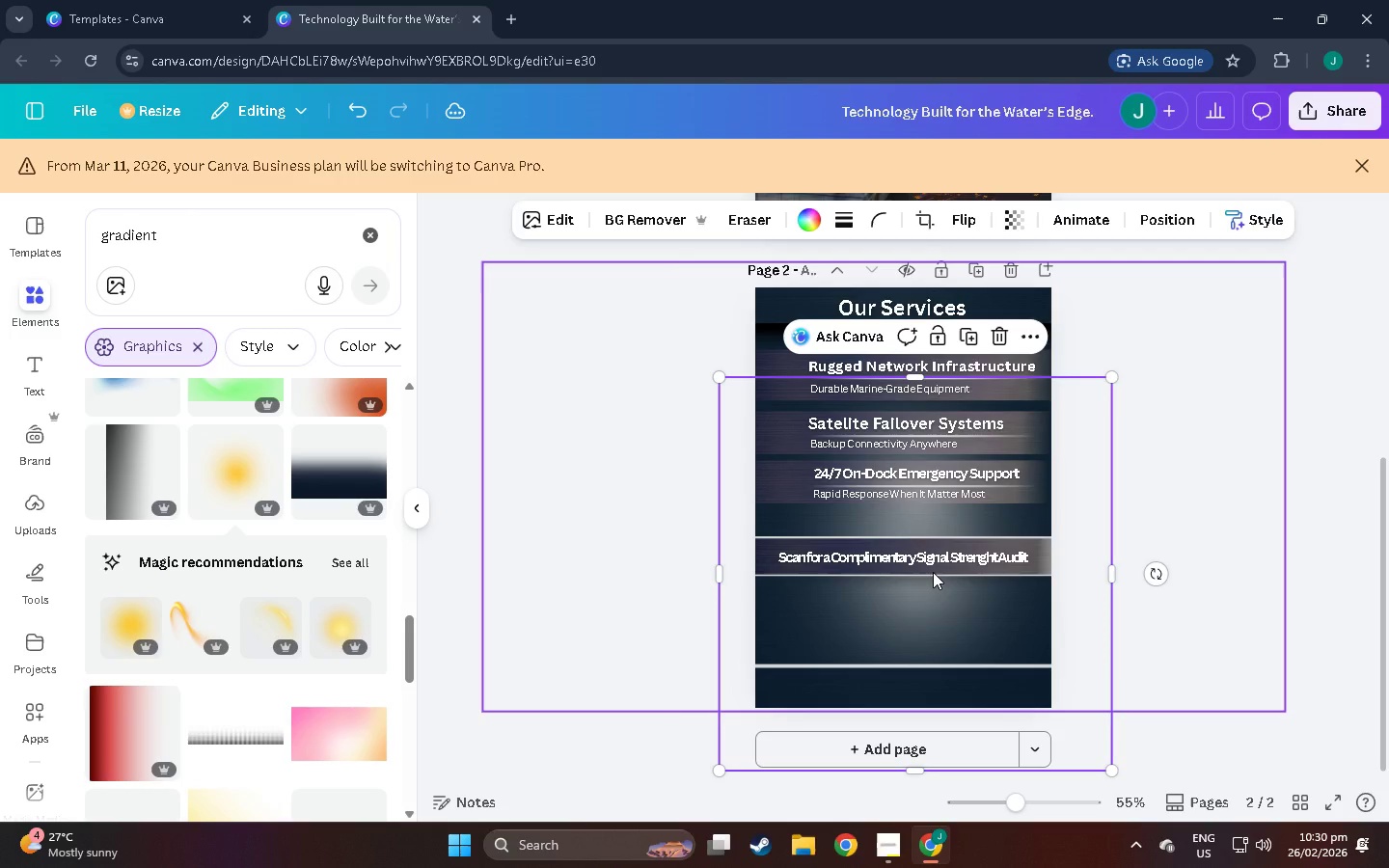 
key(Control+BracketLeft)
 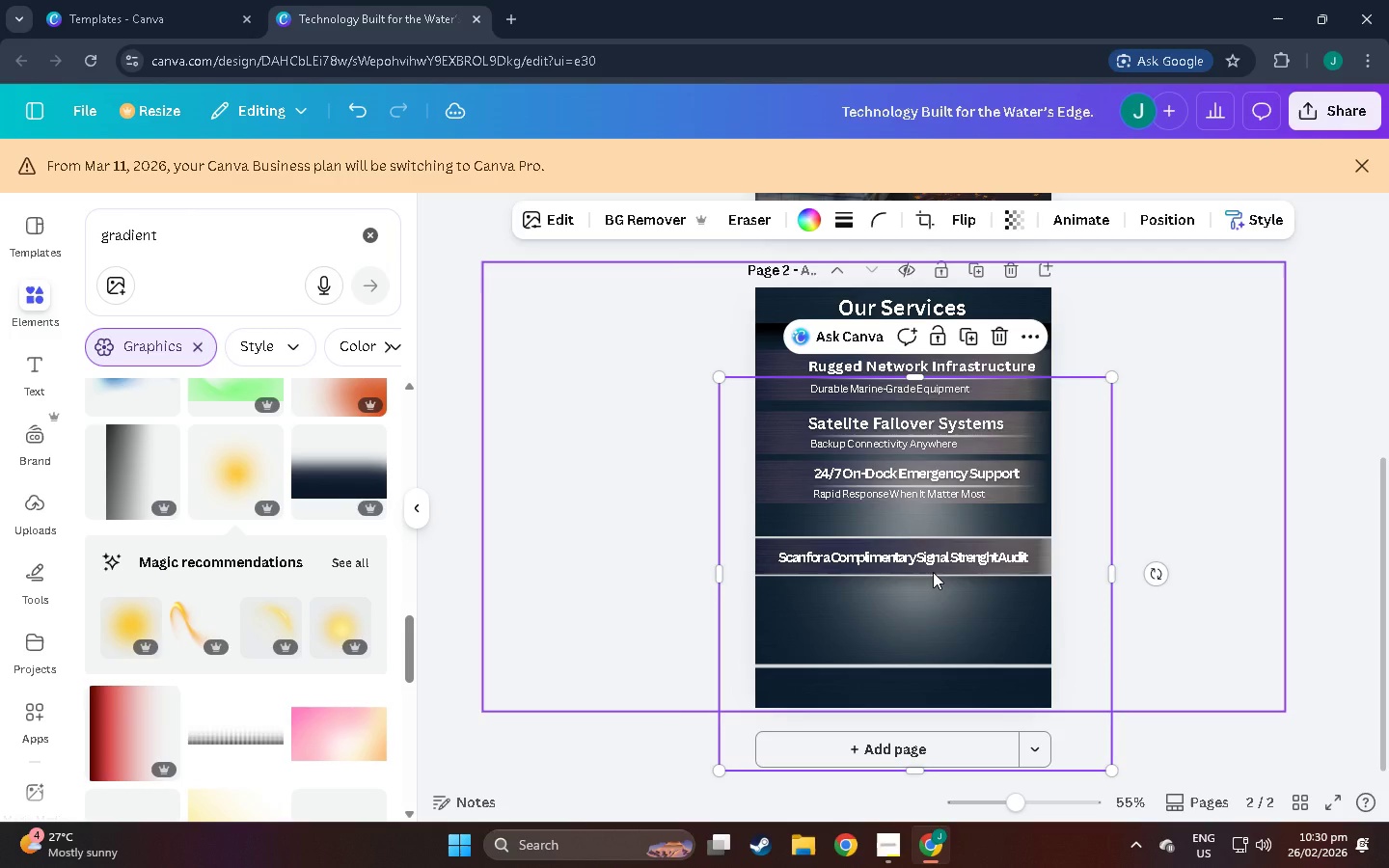 
key(Control+BracketLeft)
 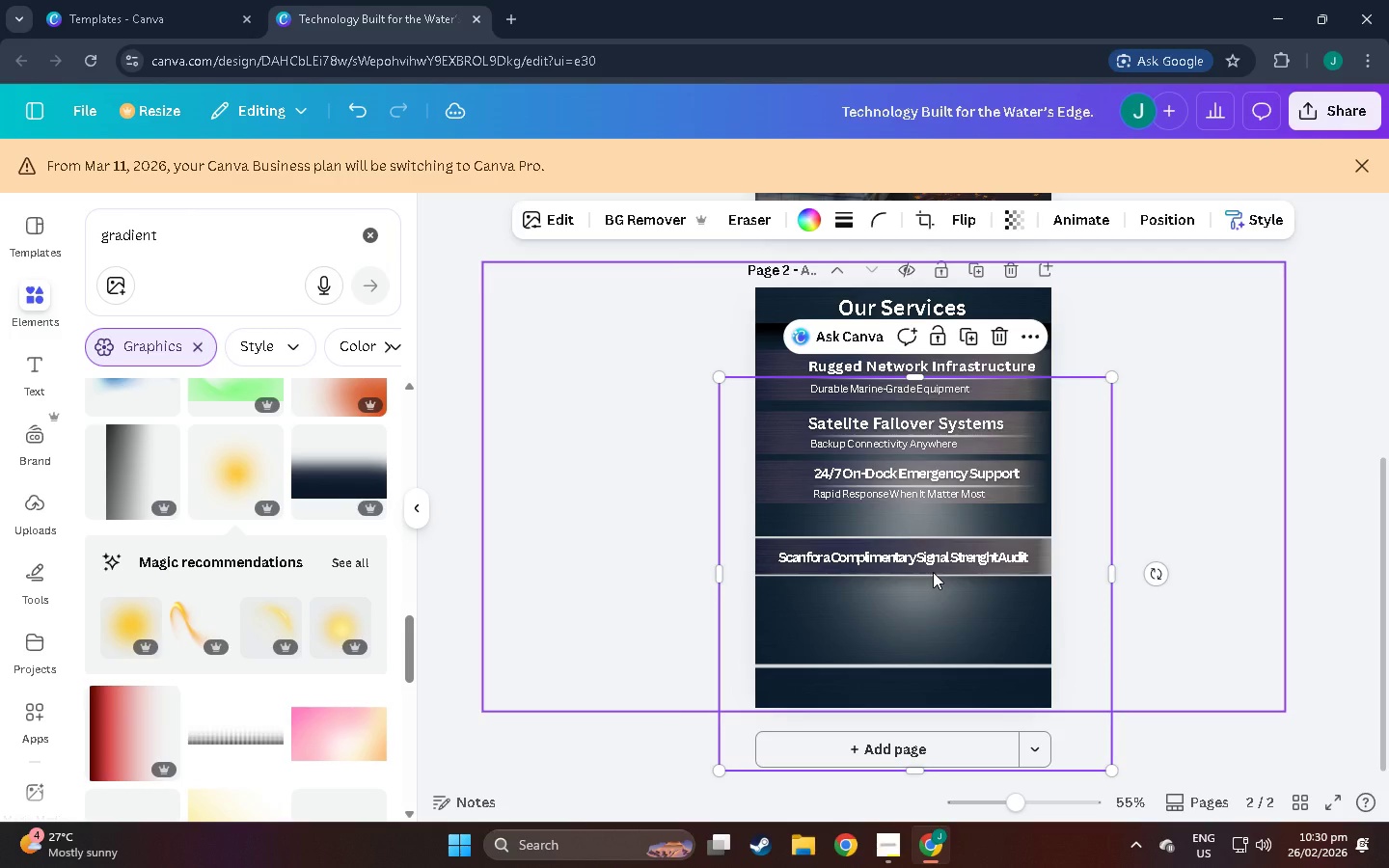 
key(Control+BracketLeft)
 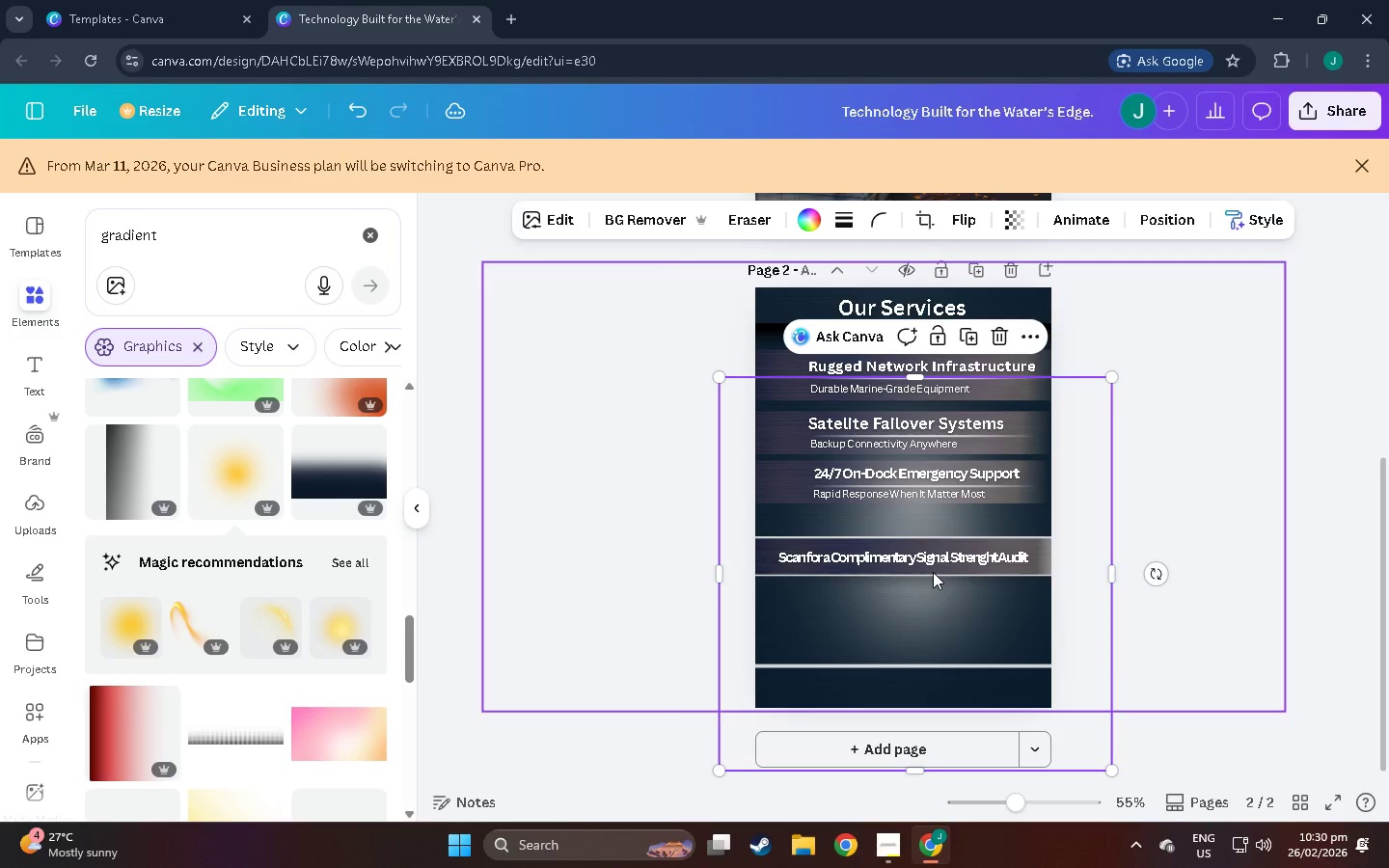 
key(Control+BracketLeft)
 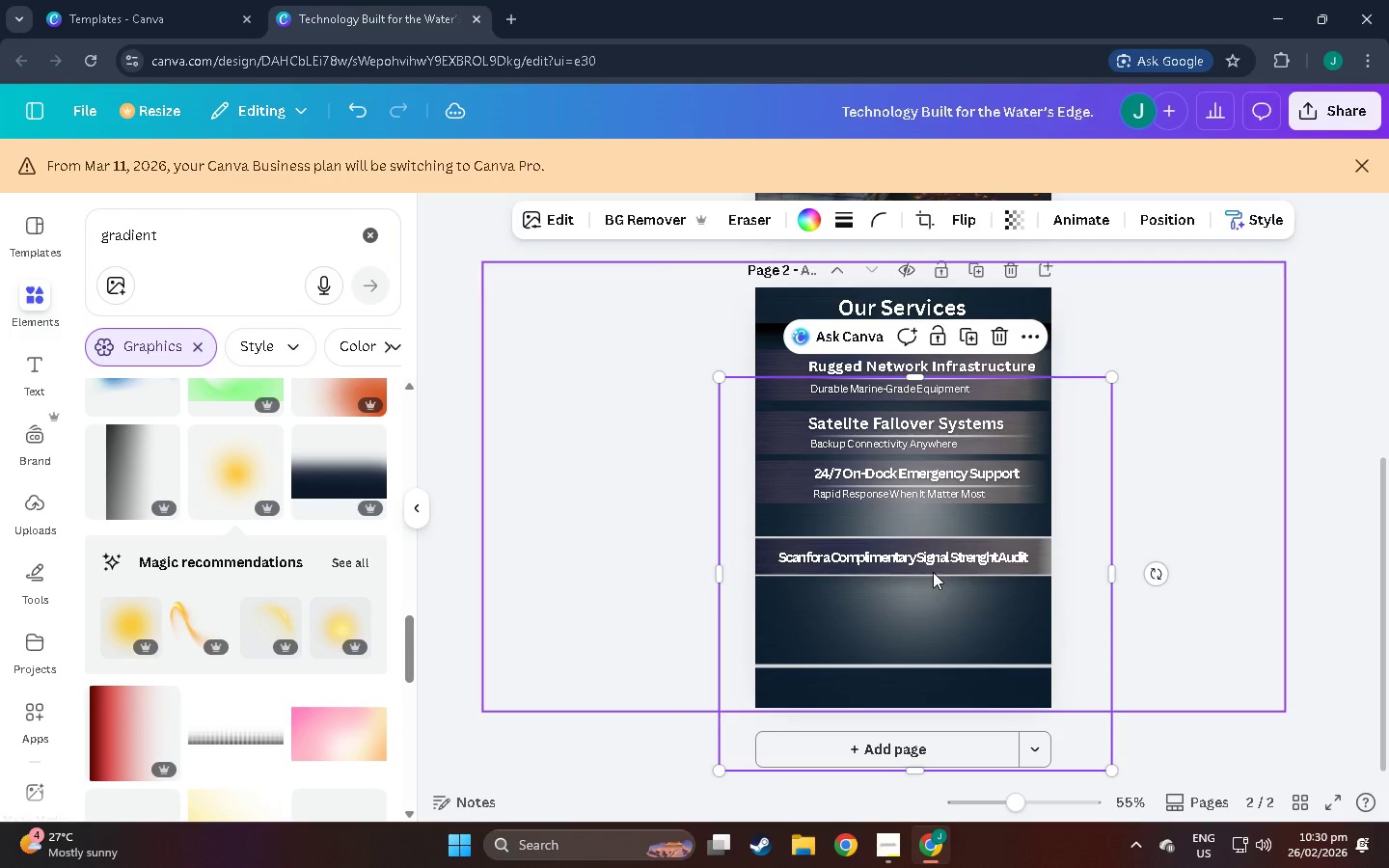 
key(Control+BracketLeft)
 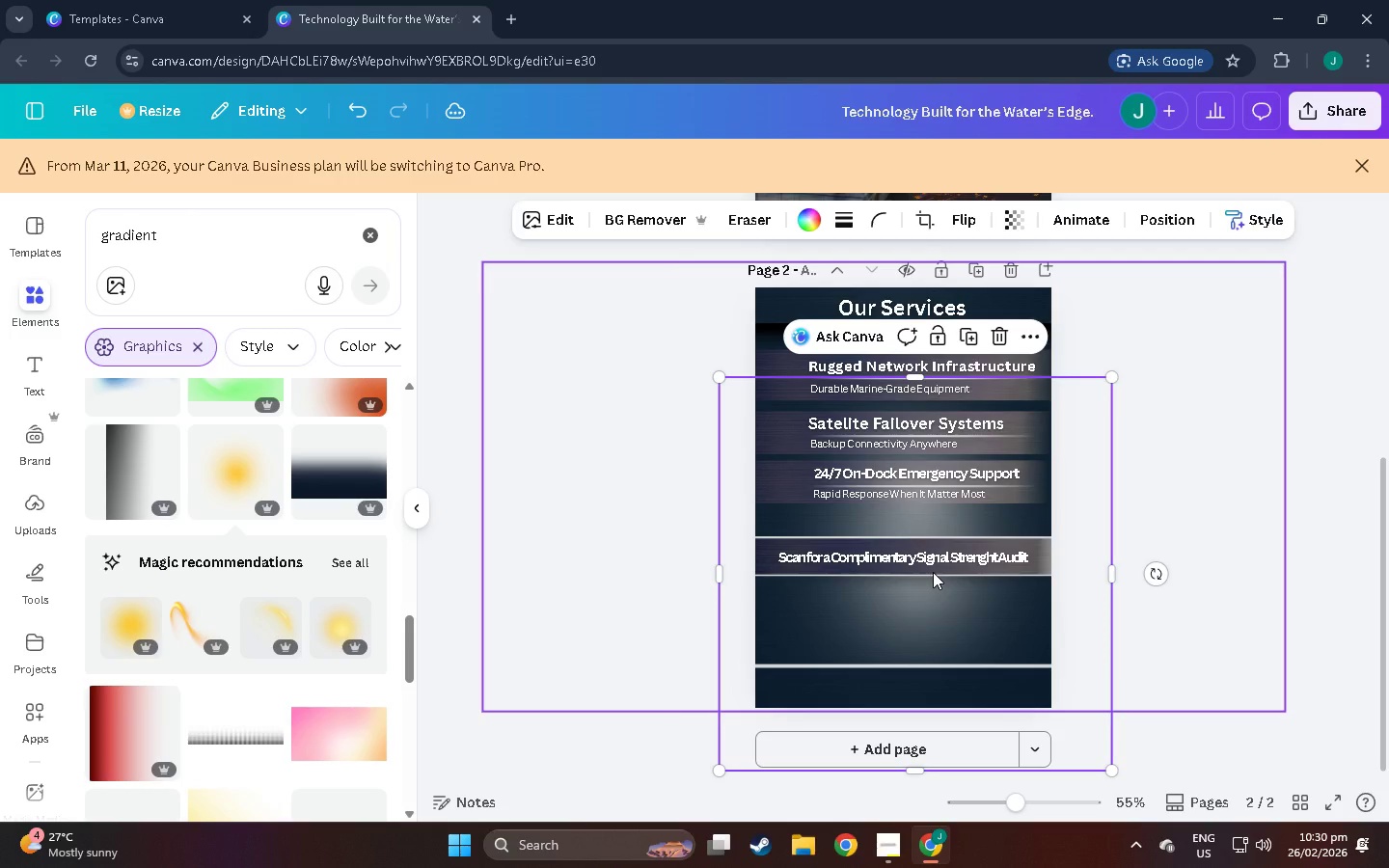 
key(Control+BracketLeft)
 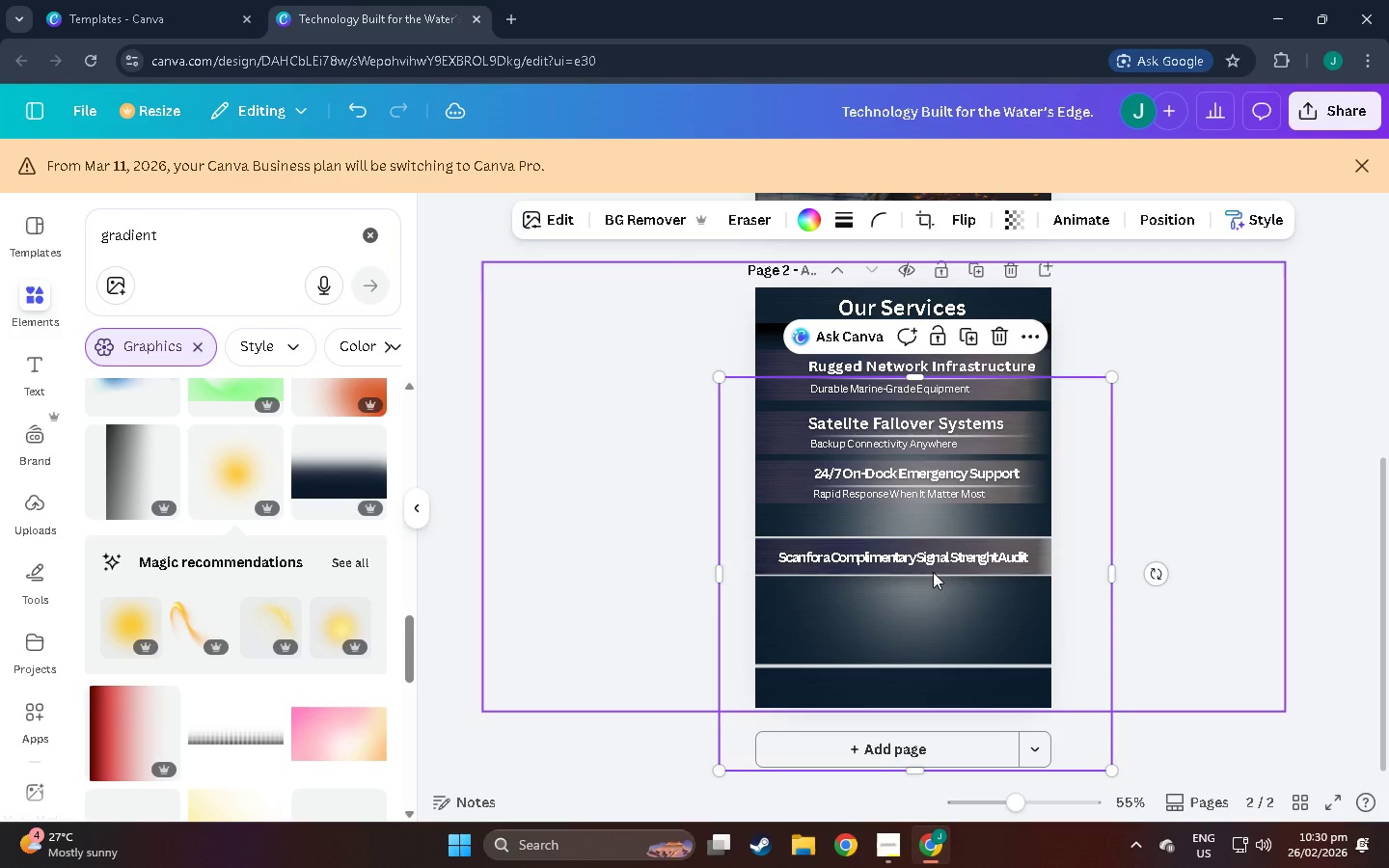 
key(Control+BracketLeft)
 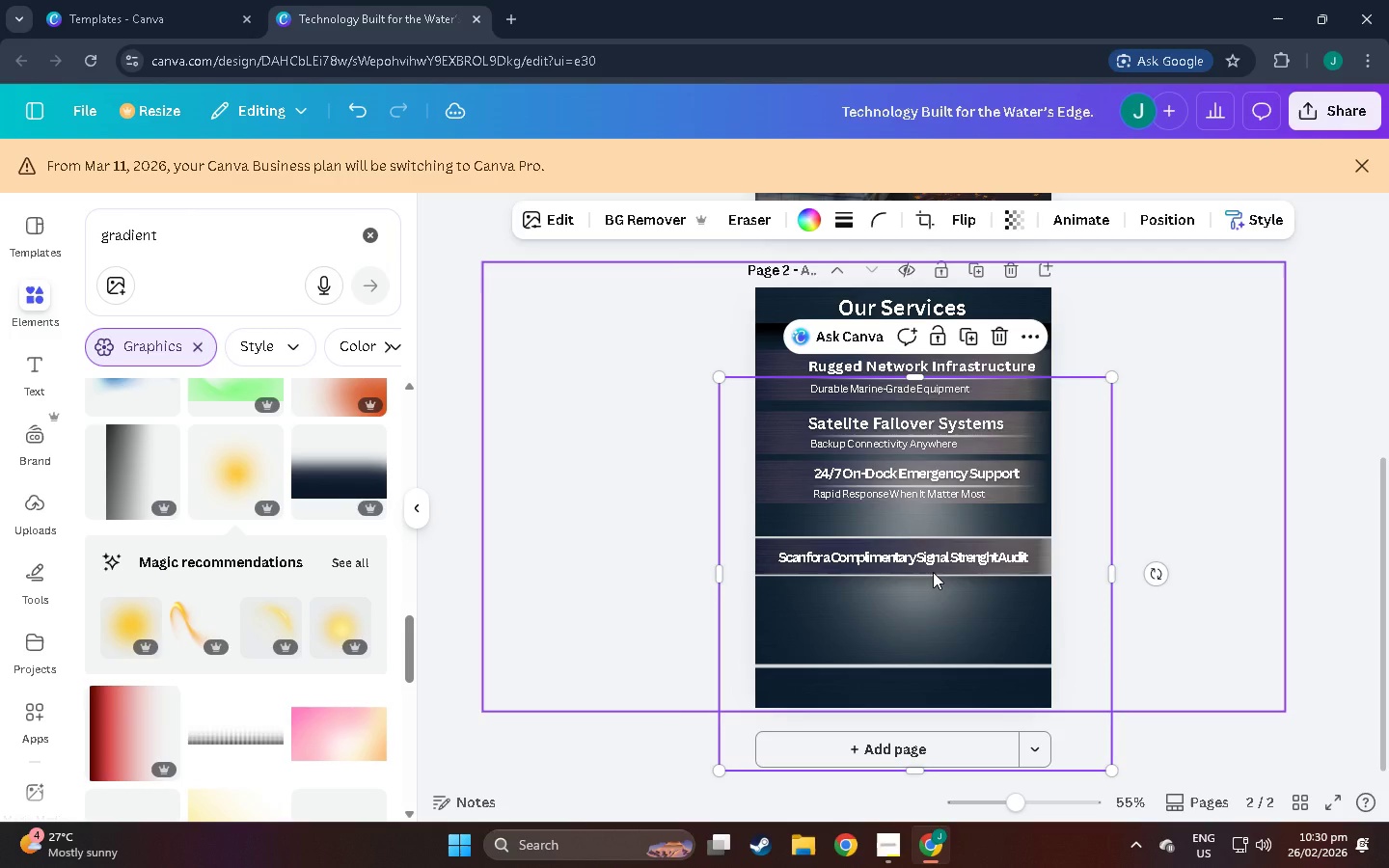 
key(Control+BracketLeft)
 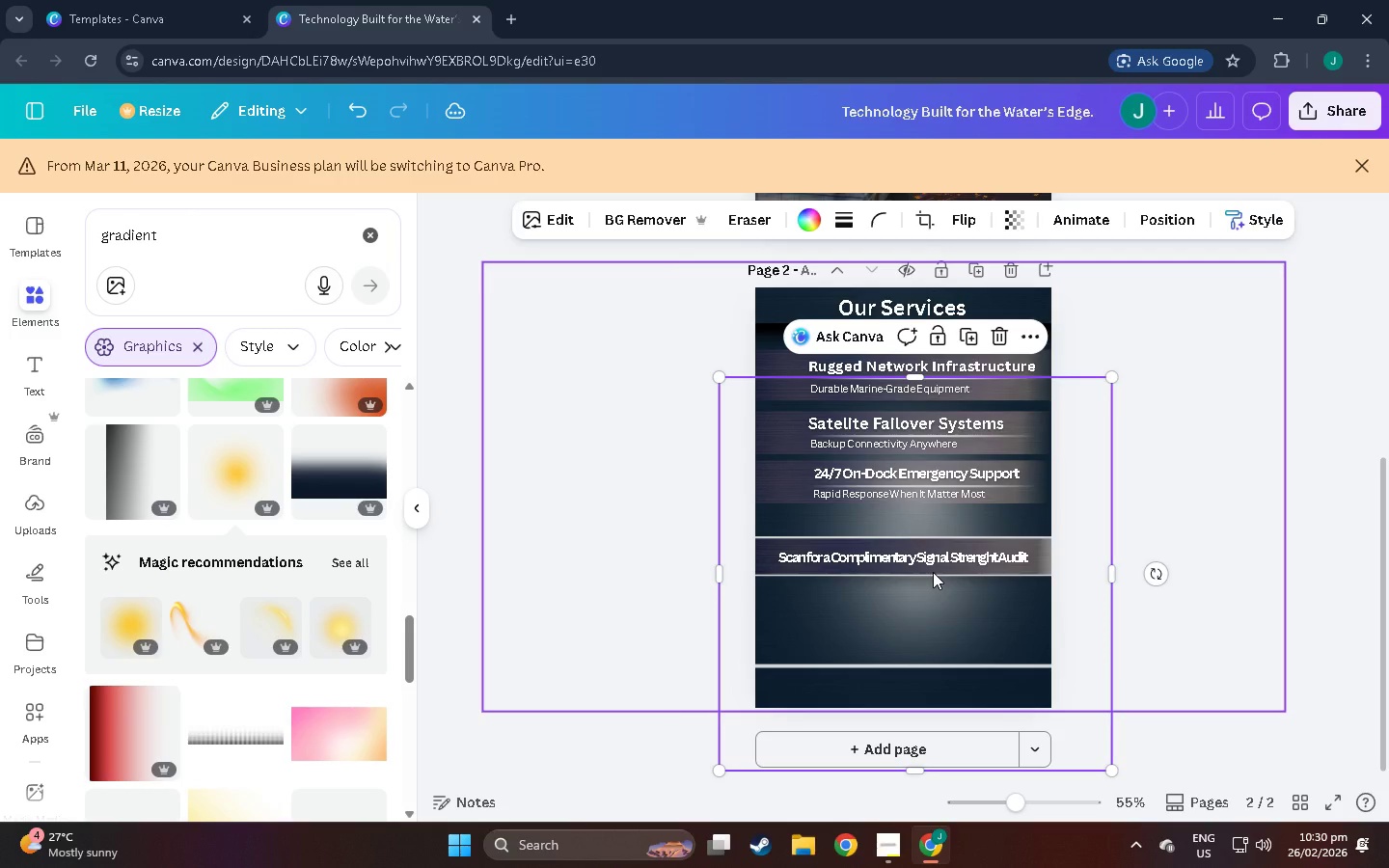 
key(Control+BracketLeft)
 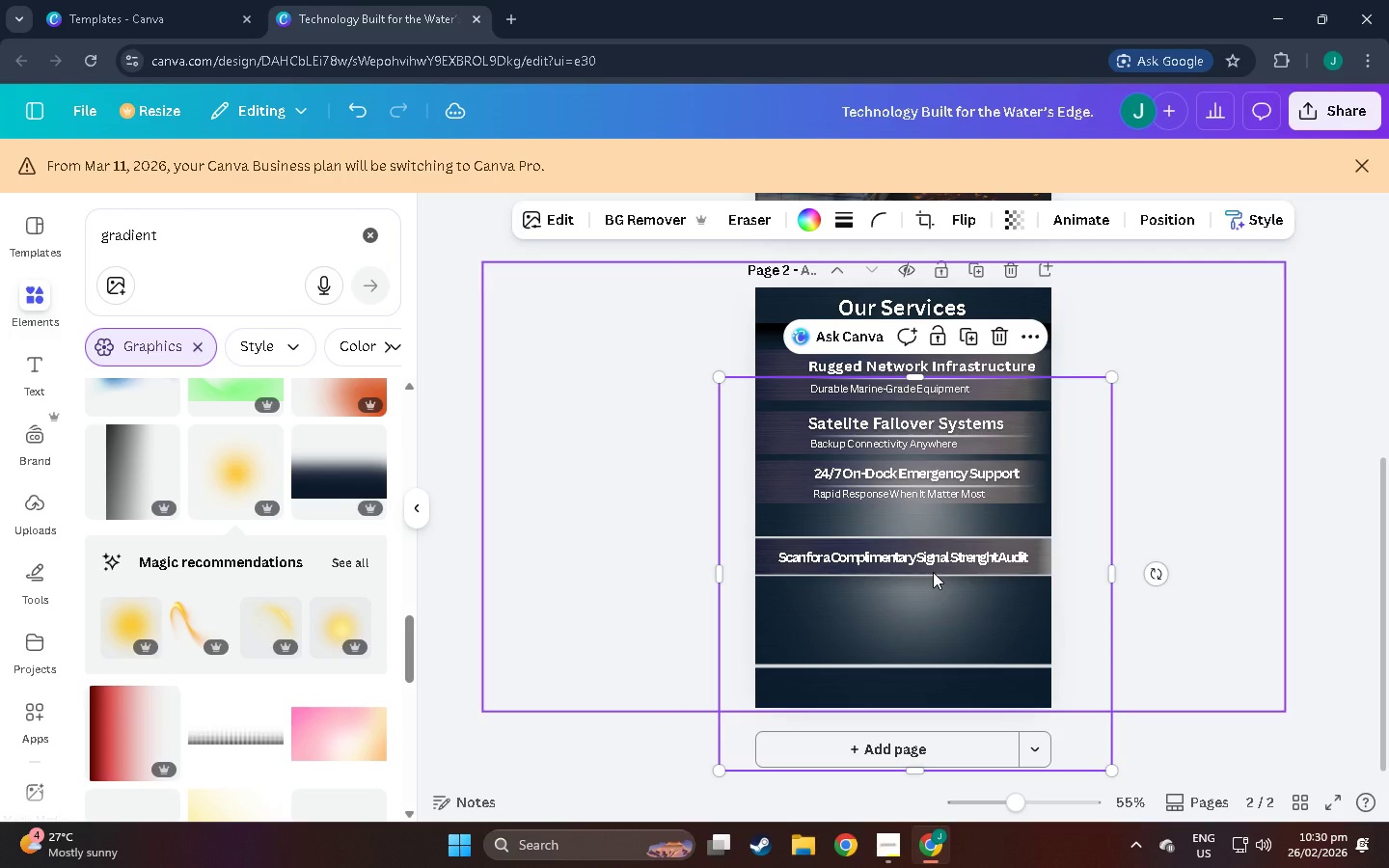 
key(Control+BracketLeft)
 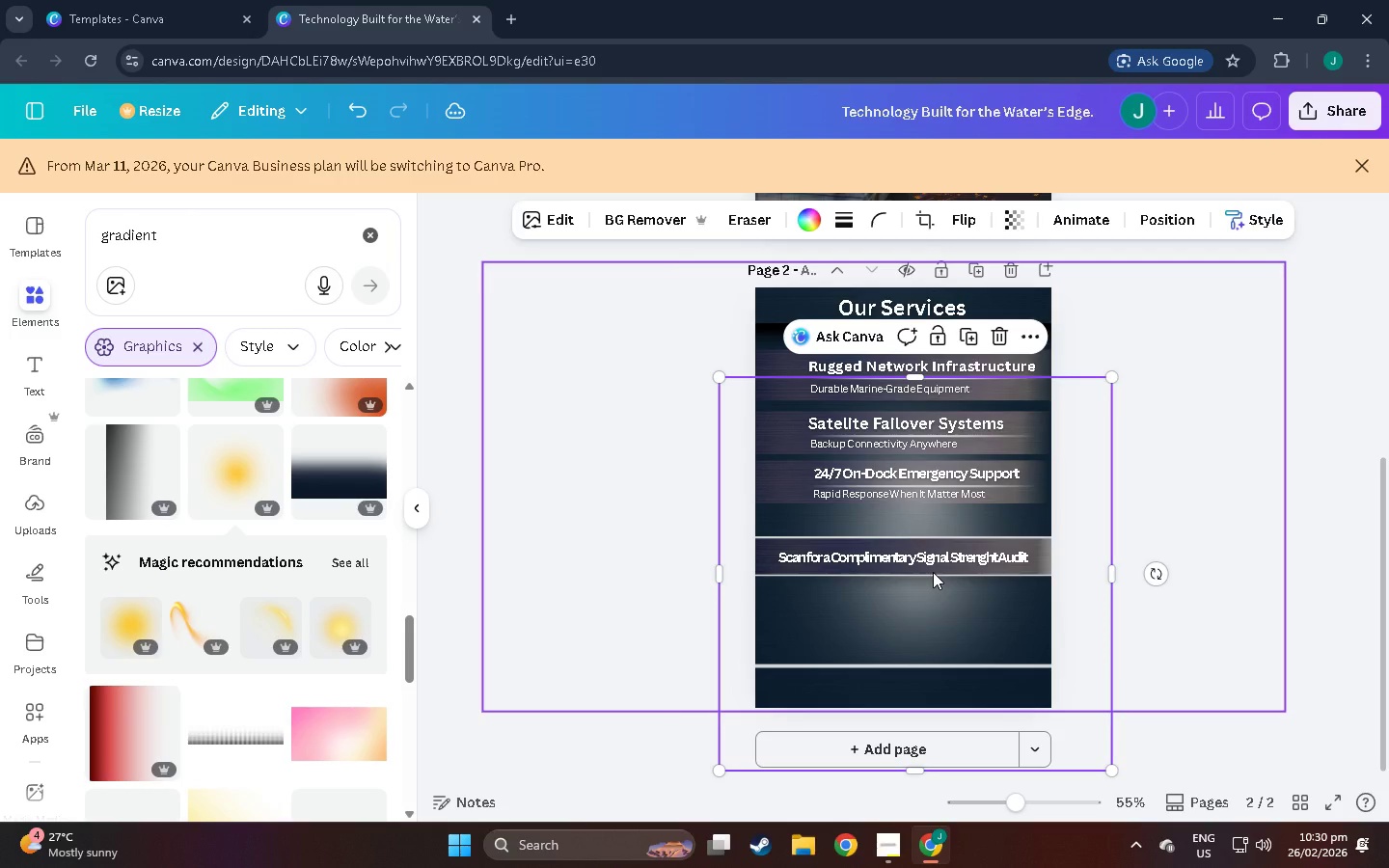 
key(Control+BracketLeft)
 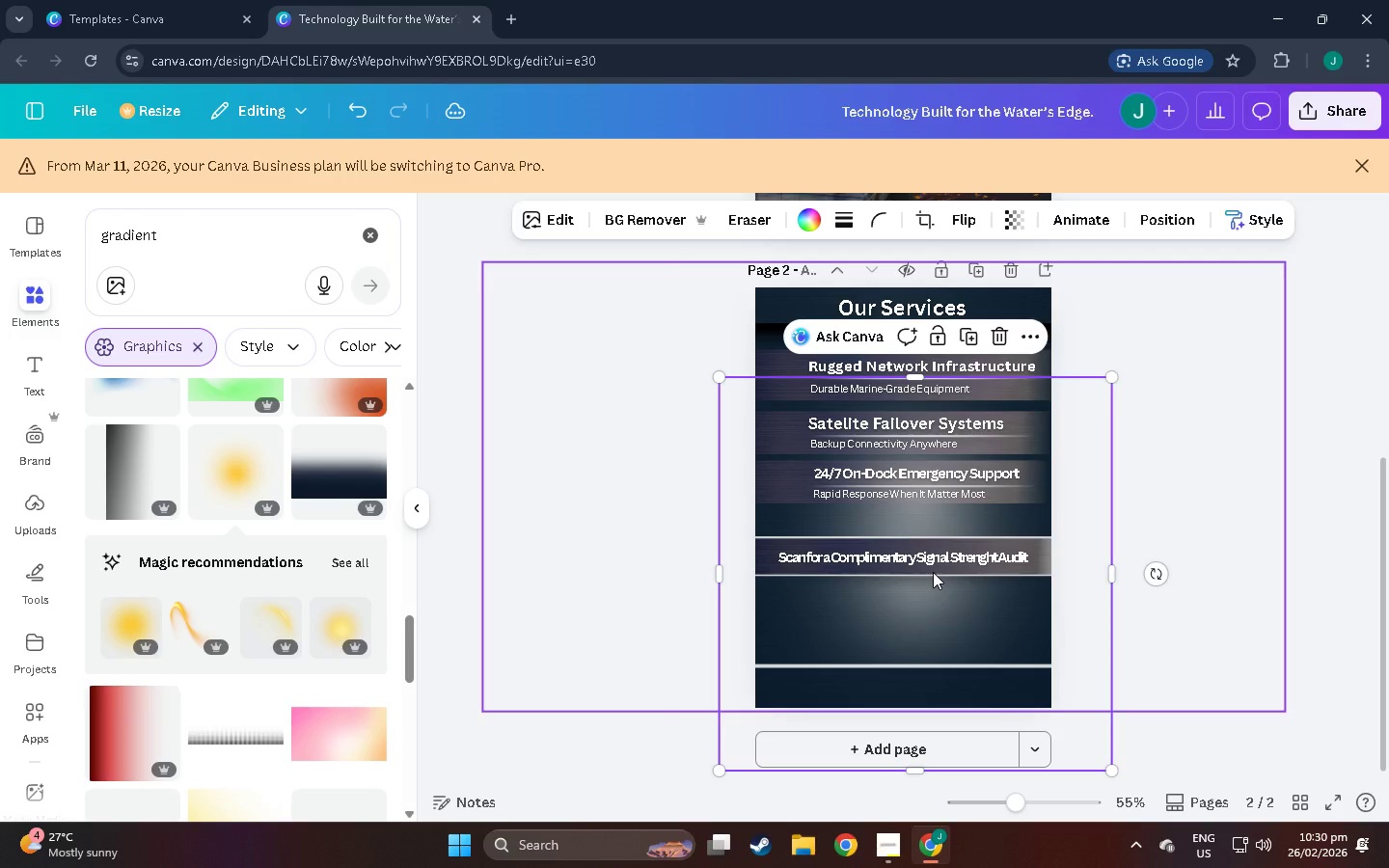 
key(Control+BracketLeft)
 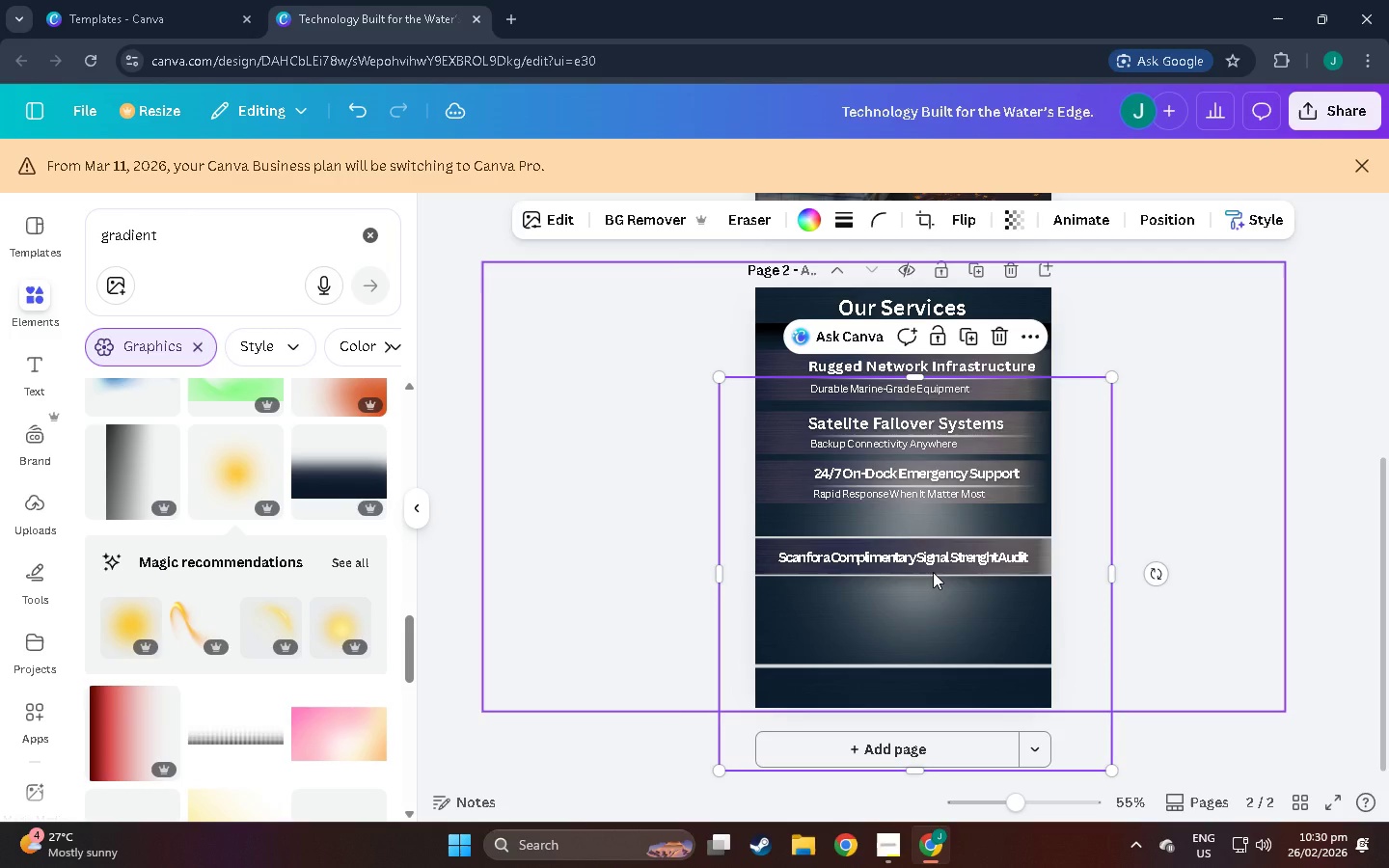 
key(Control+BracketLeft)
 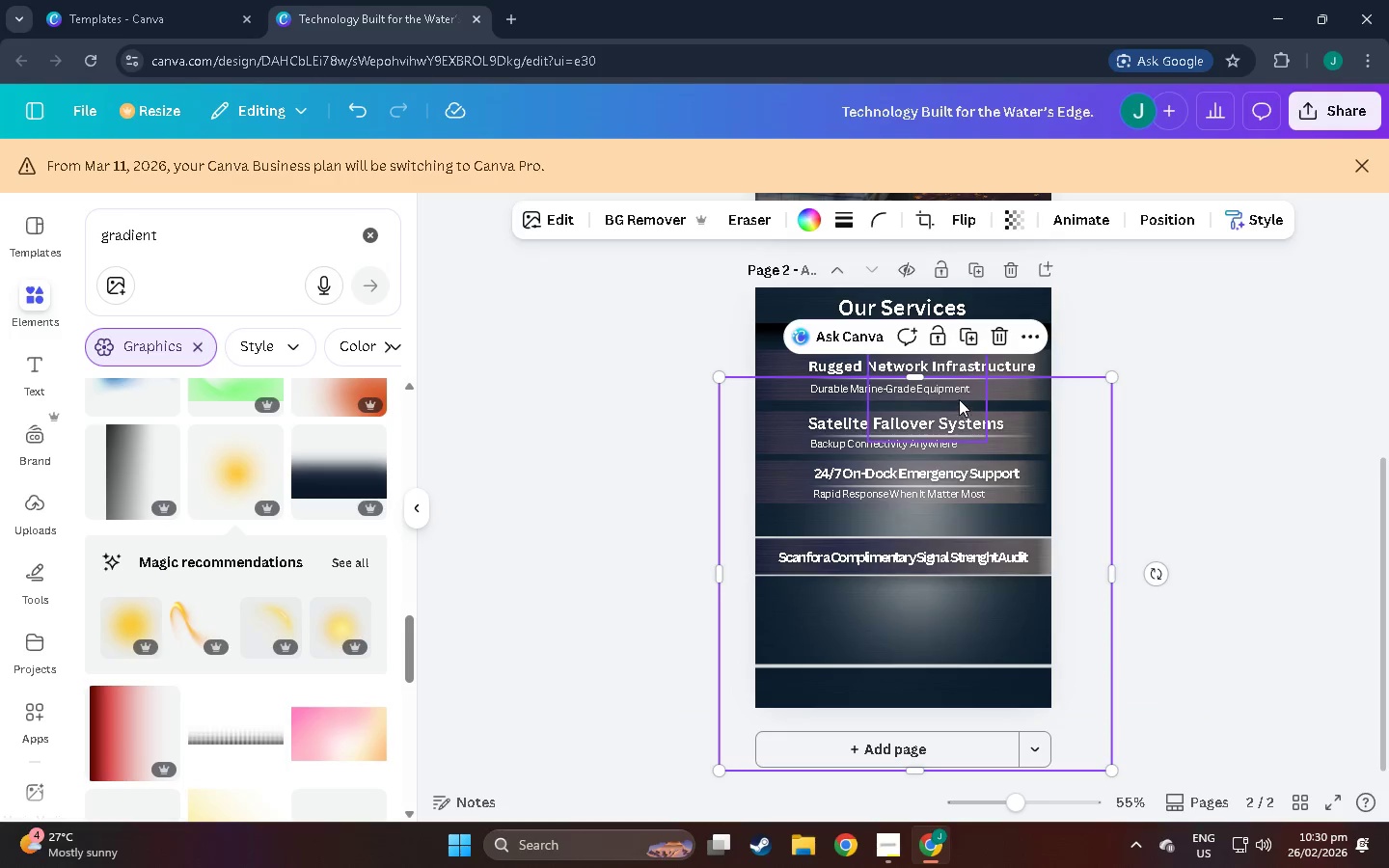 
left_click([961, 460])
 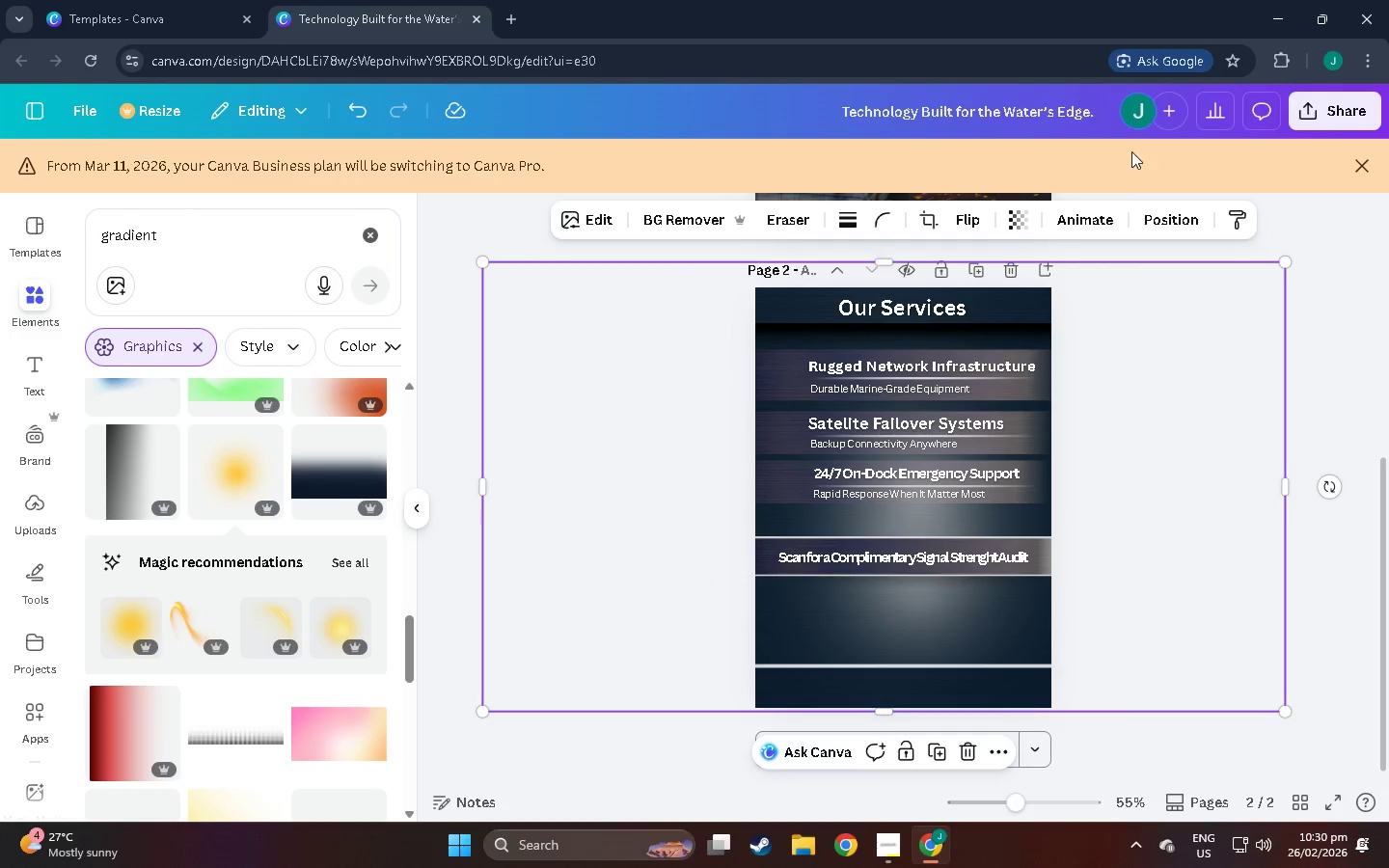 
left_click([1160, 211])
 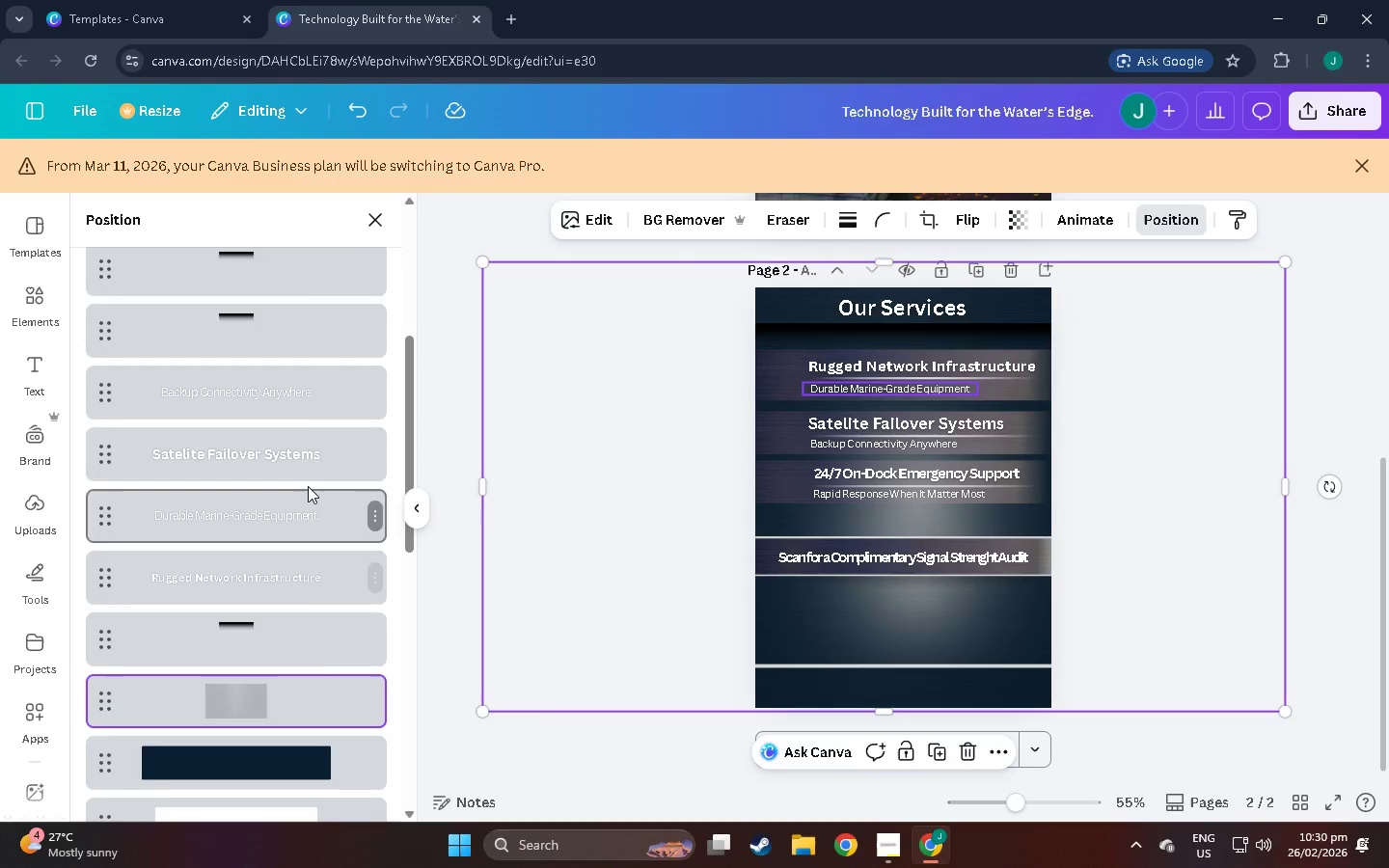 
scroll: coordinate [313, 640], scroll_direction: down, amount: 8.0
 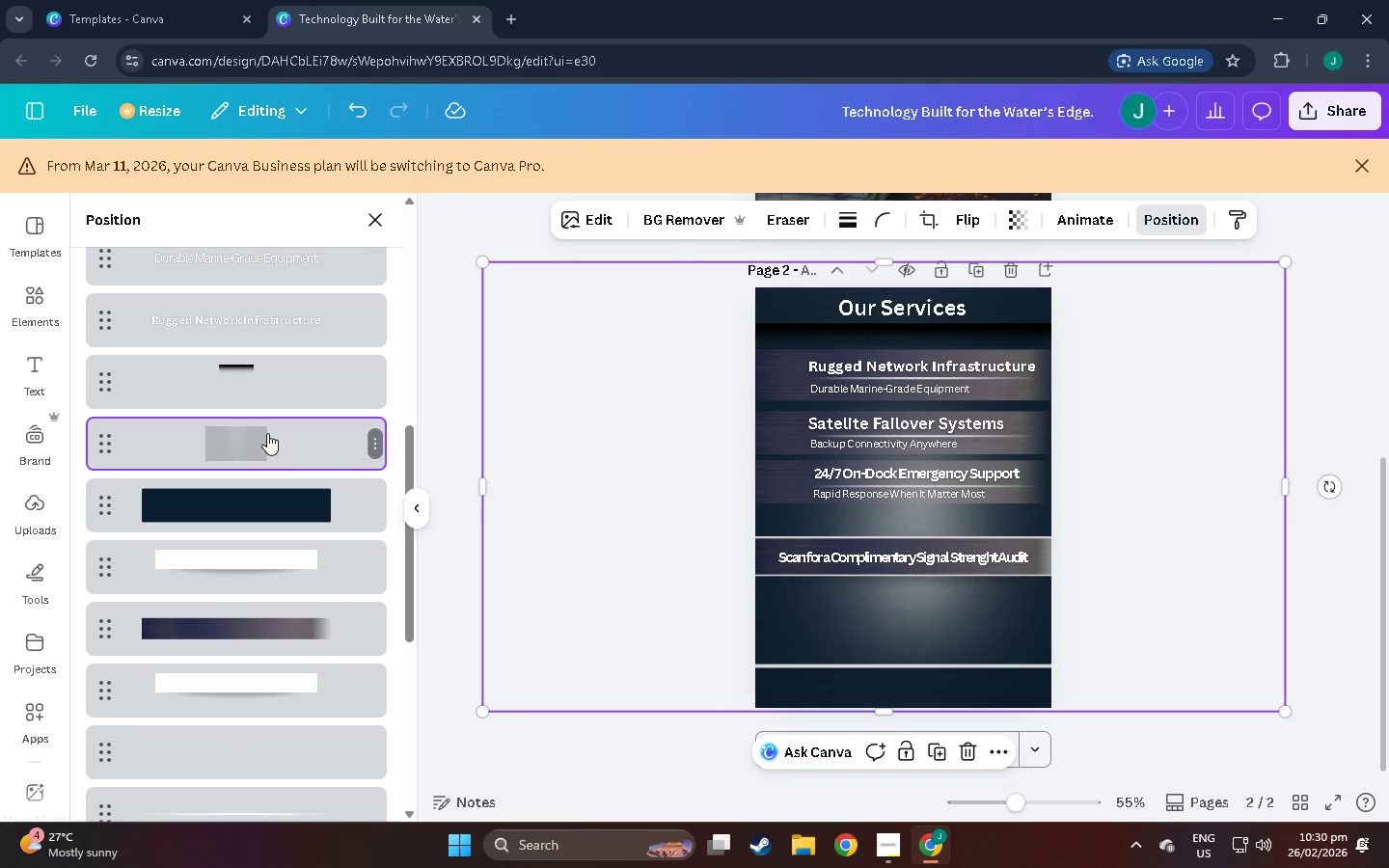 
left_click_drag(start_coordinate=[267, 433], to_coordinate=[274, 695])
 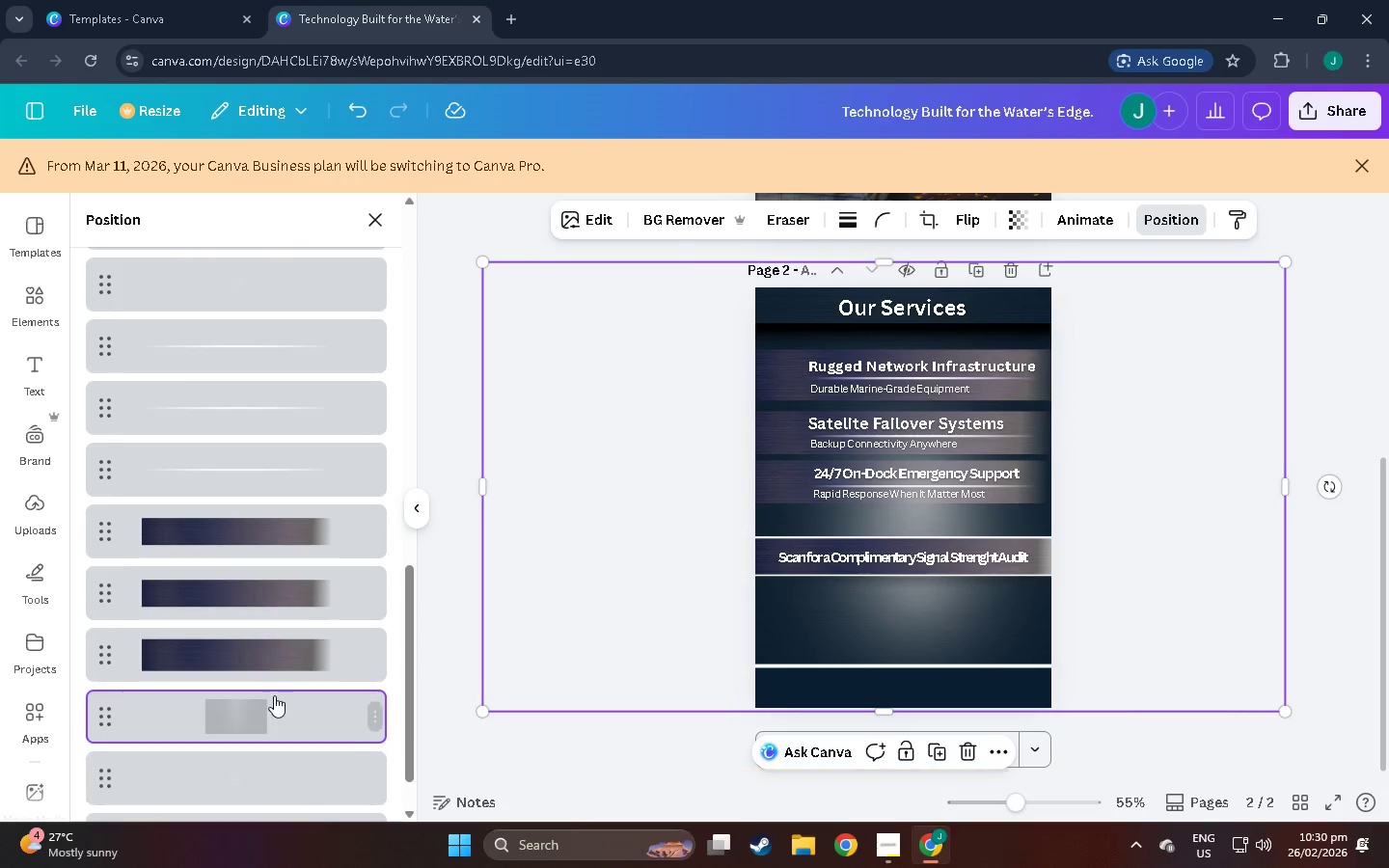 
scroll: coordinate [247, 867], scroll_direction: down, amount: 1.0
 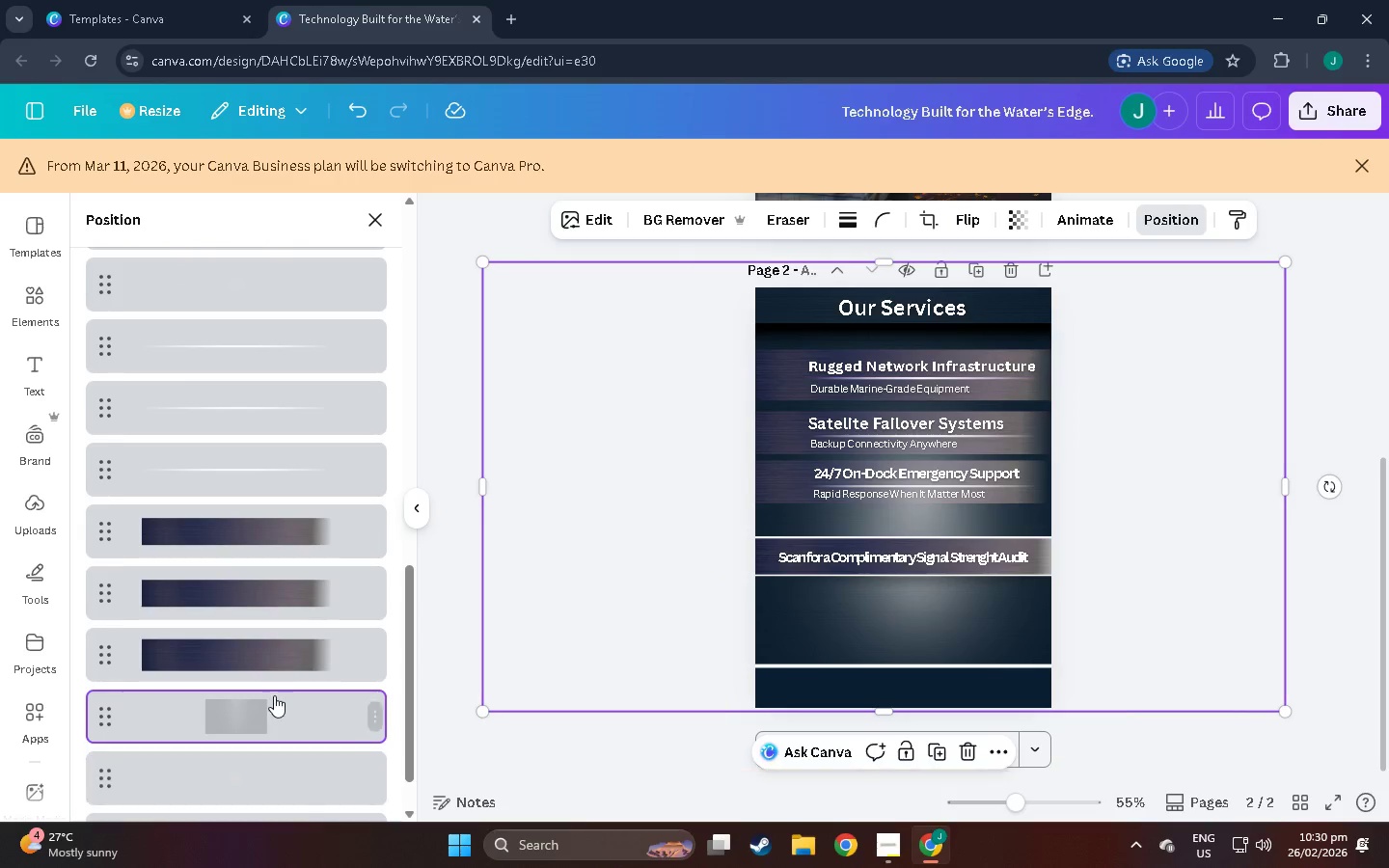 
left_click_drag(start_coordinate=[259, 668], to_coordinate=[244, 756])
 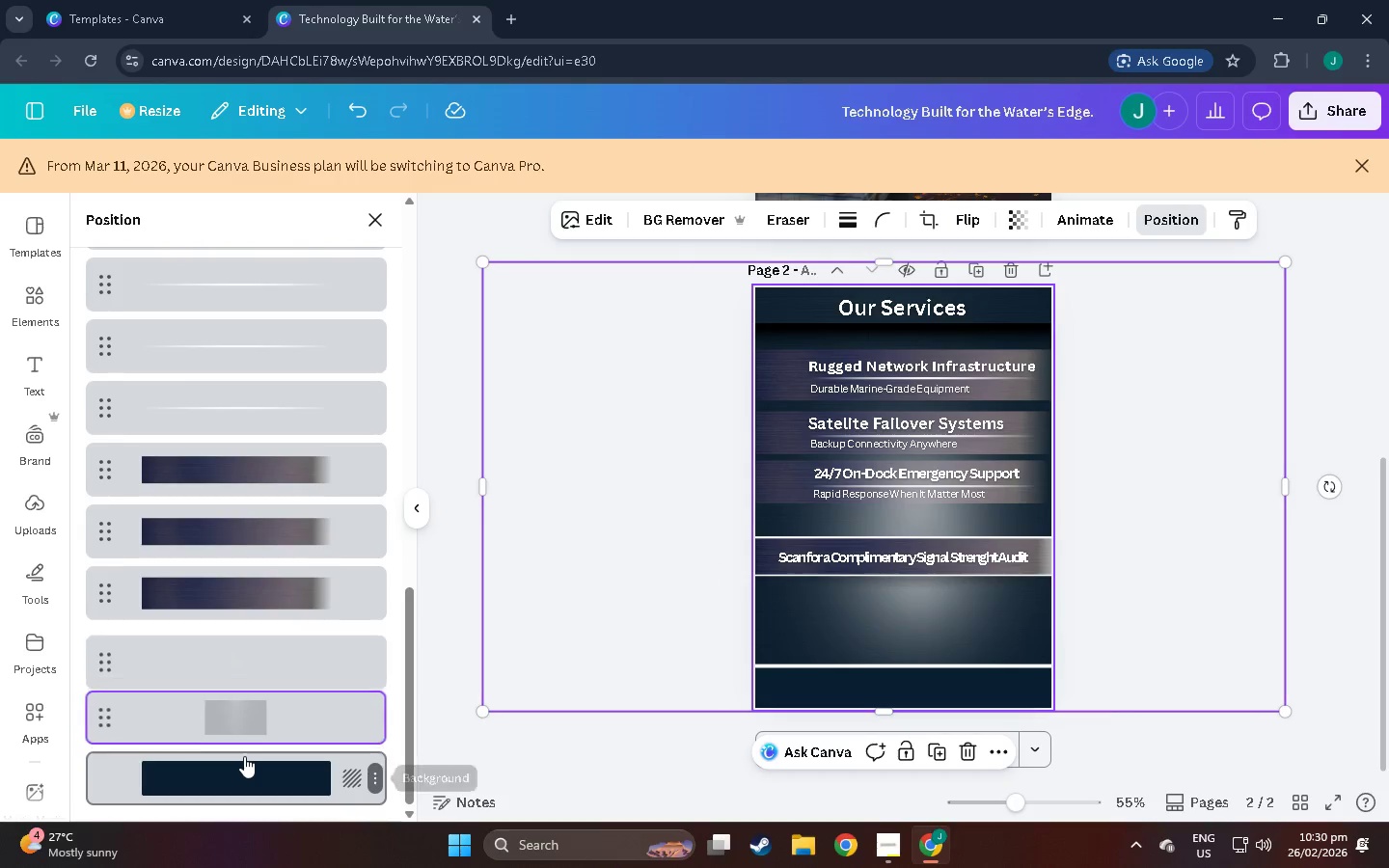 
scroll: coordinate [244, 756], scroll_direction: down, amount: 7.0
 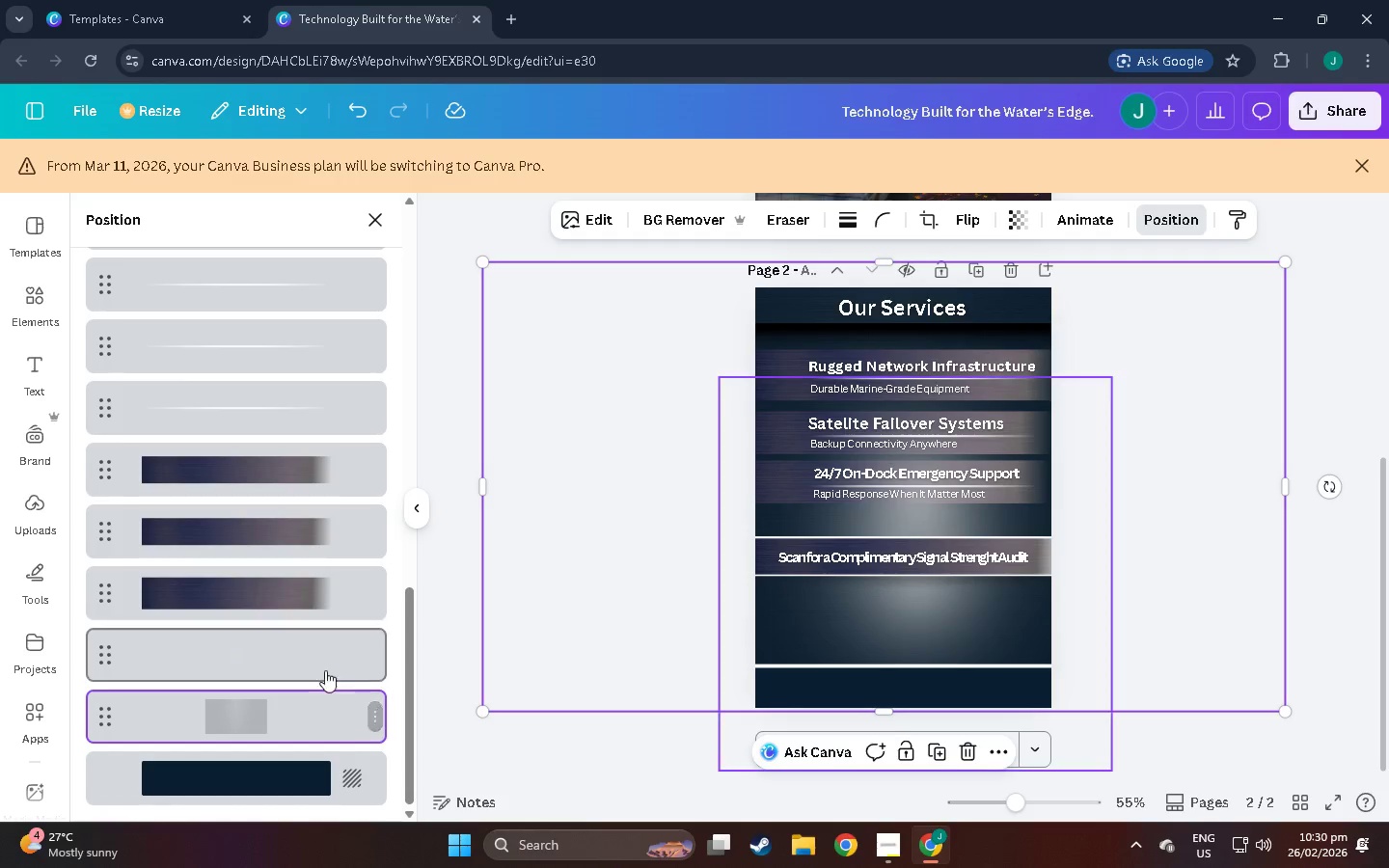 
scroll: coordinate [262, 679], scroll_direction: up, amount: 25.0
 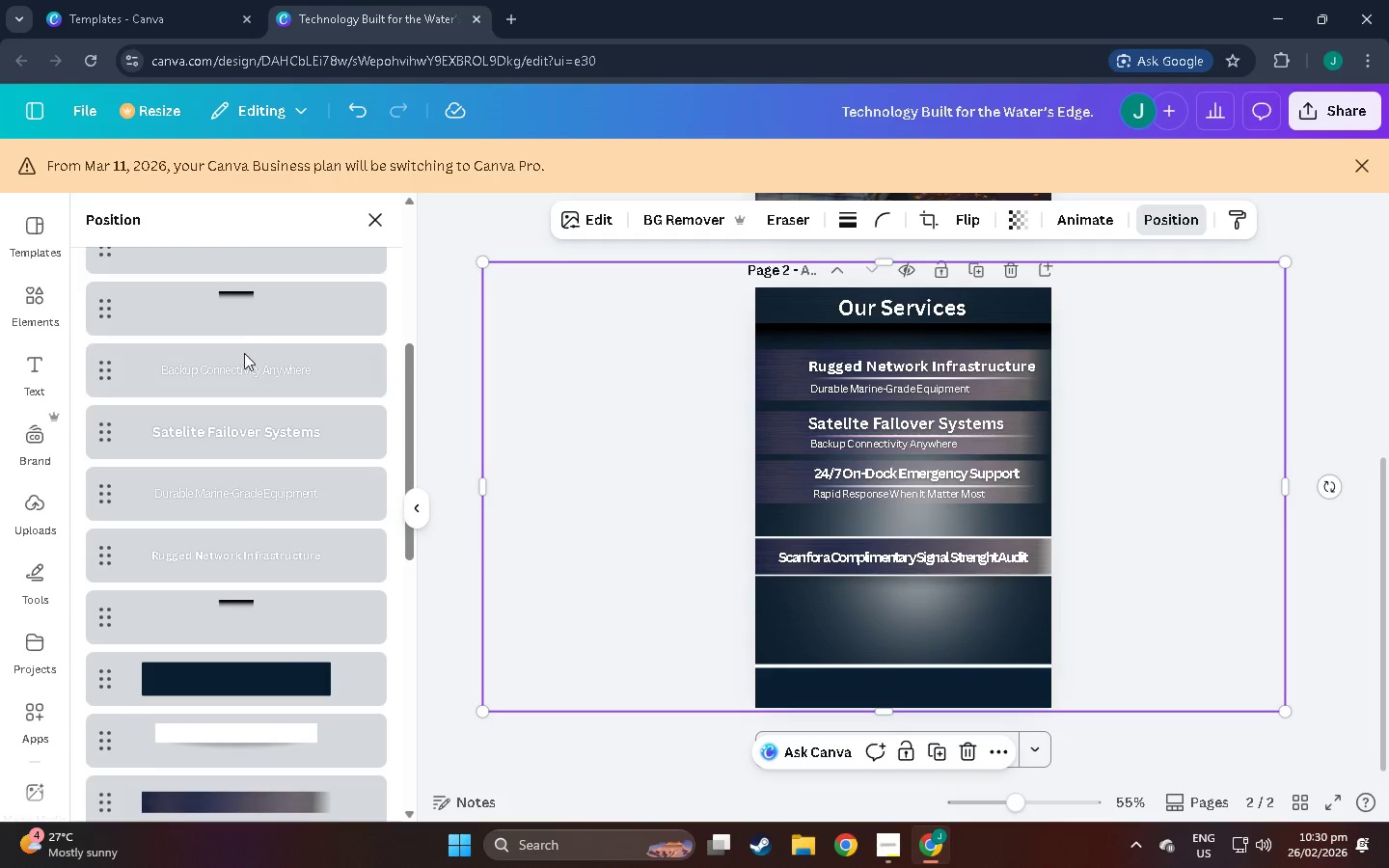 
scroll: coordinate [233, 618], scroll_direction: down, amount: 13.0
 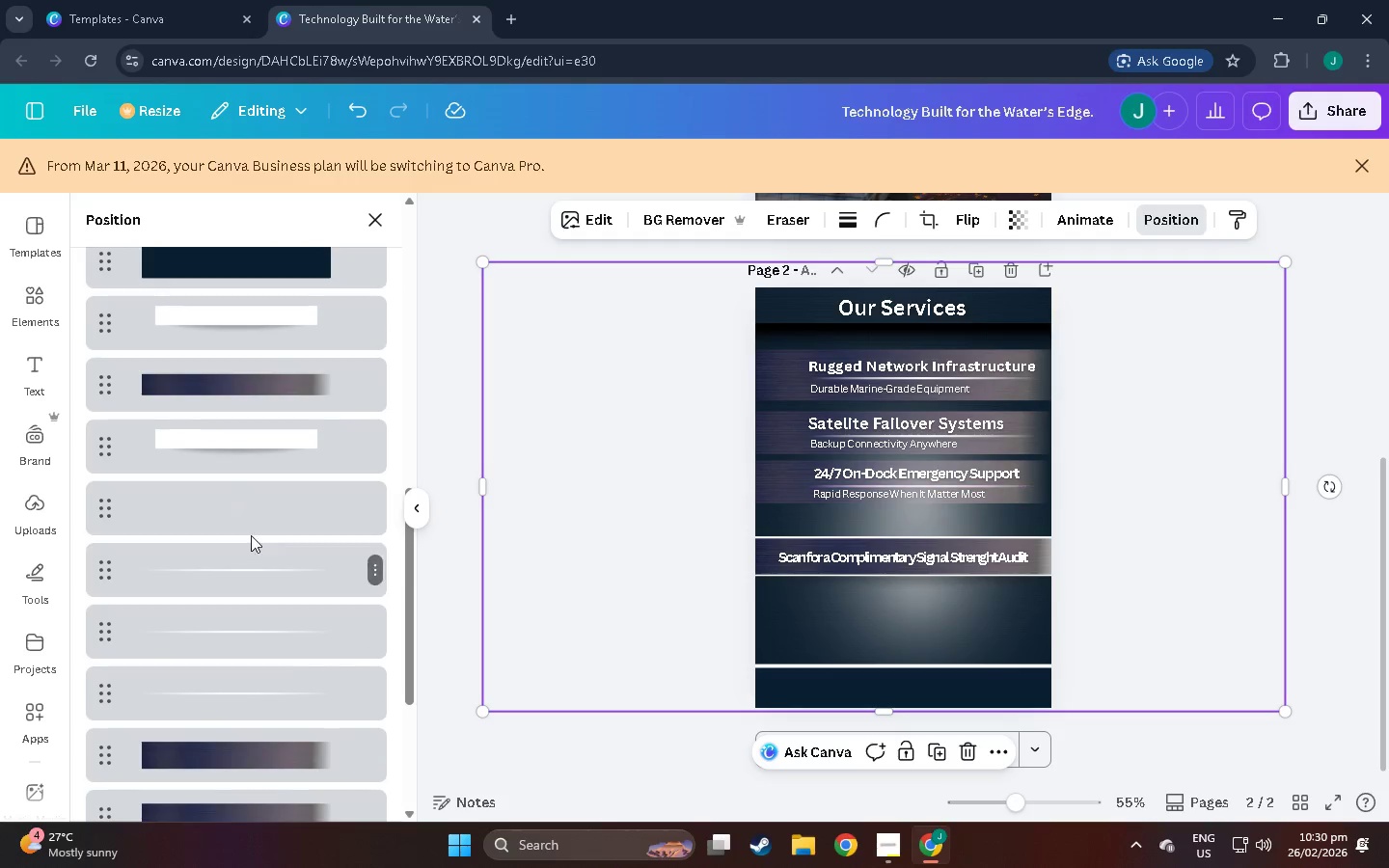 
left_click([253, 505])